 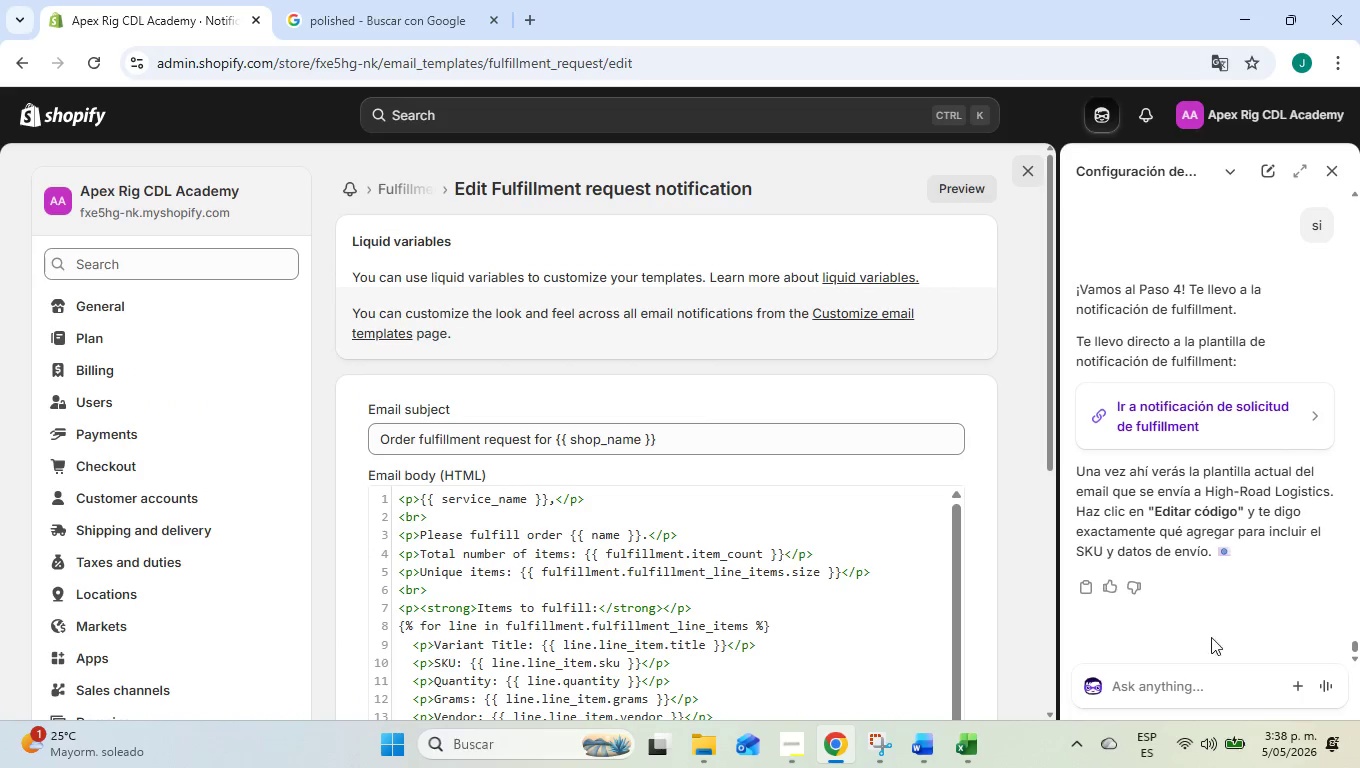 
left_click([1178, 678])
 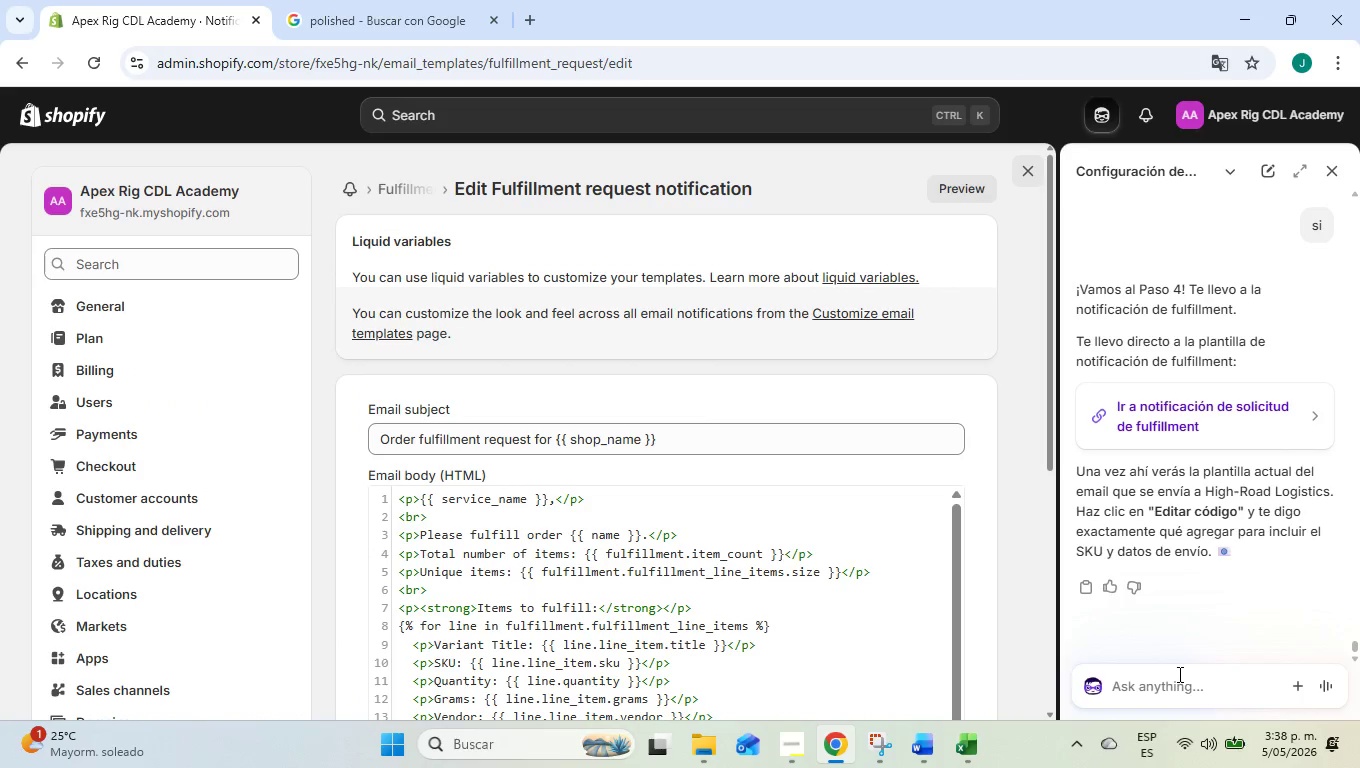 
type(listo)
 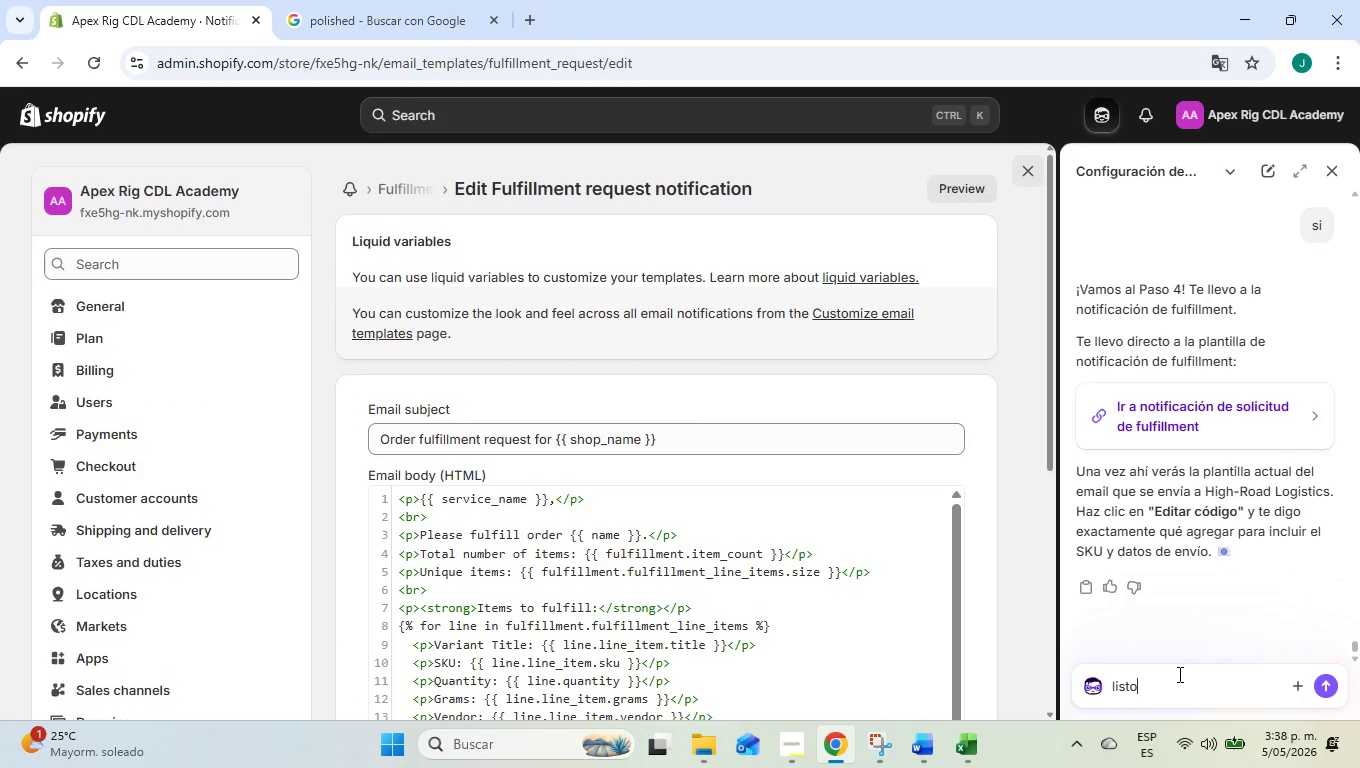 
key(Enter)
 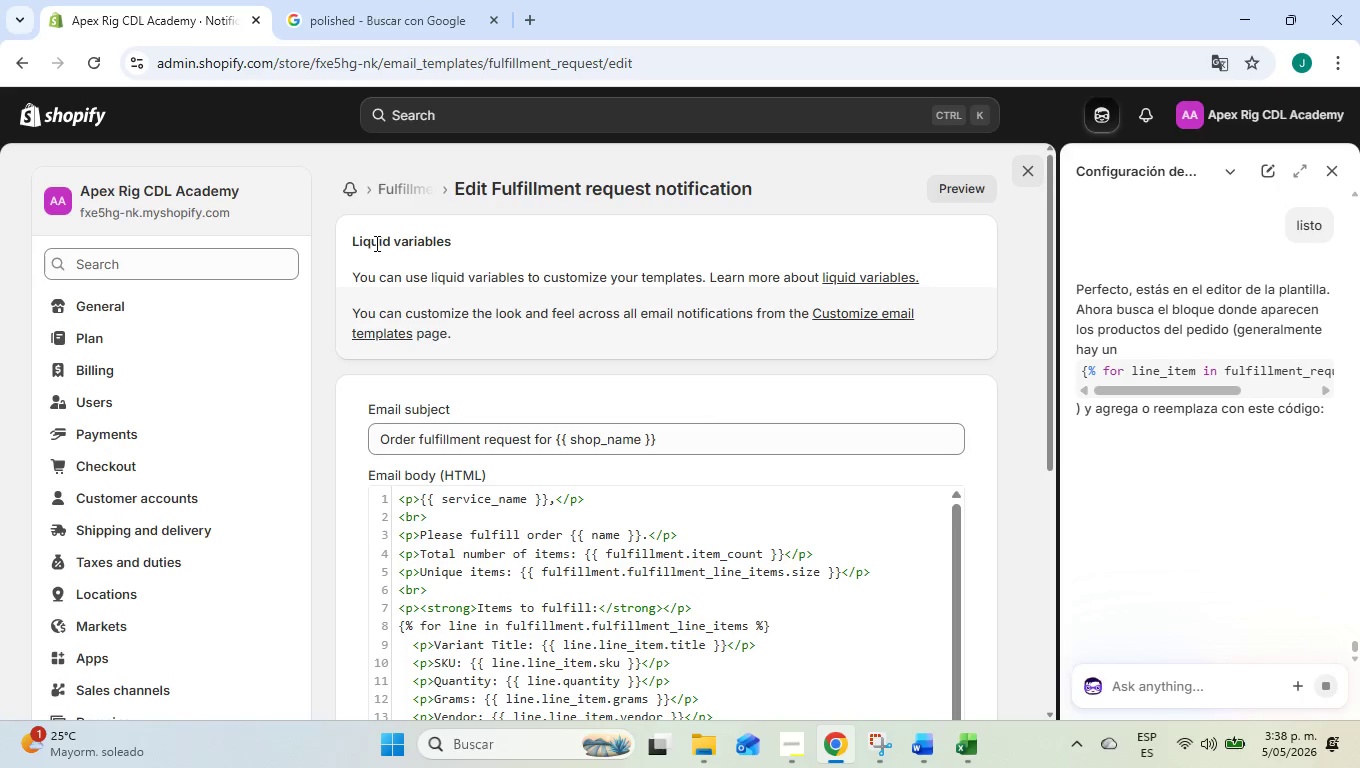 
wait(8.83)
 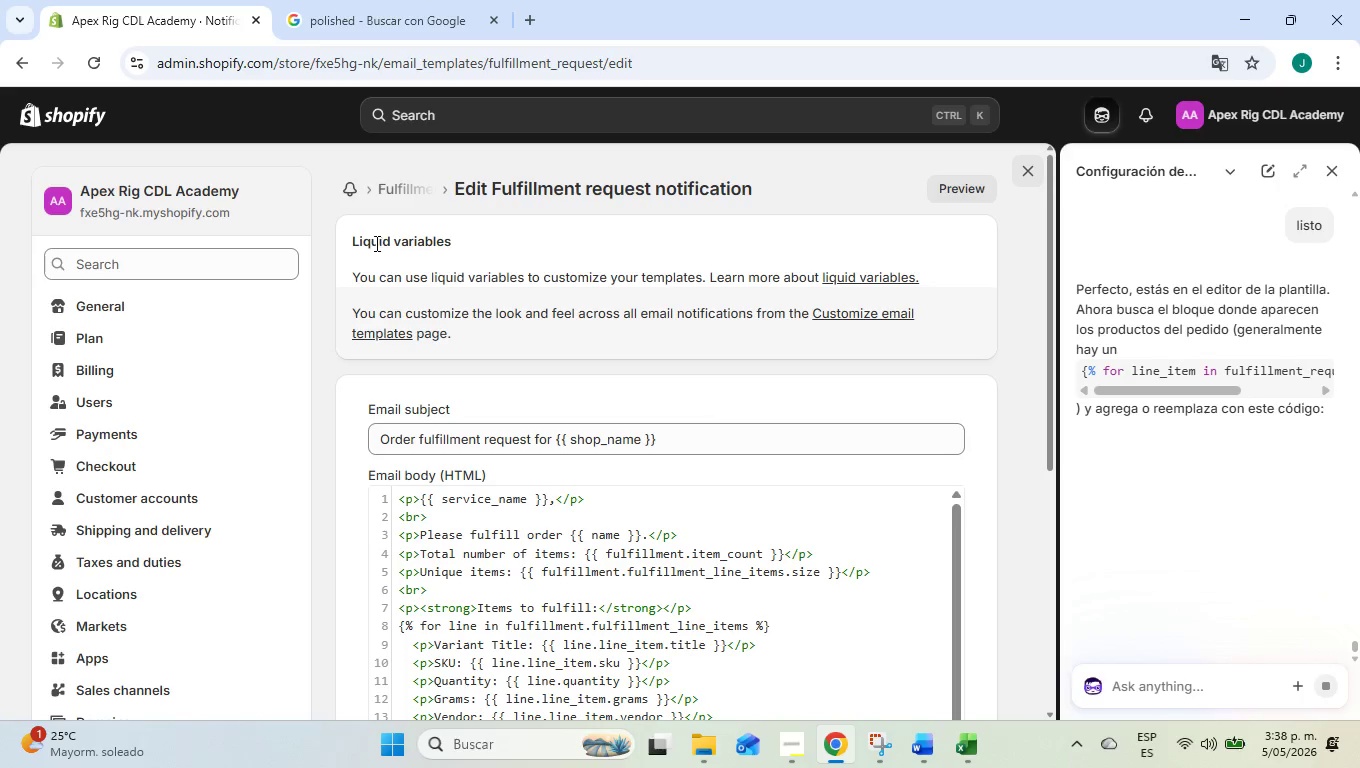 
scroll: coordinate [905, 338], scroll_direction: down, amount: 2.0
 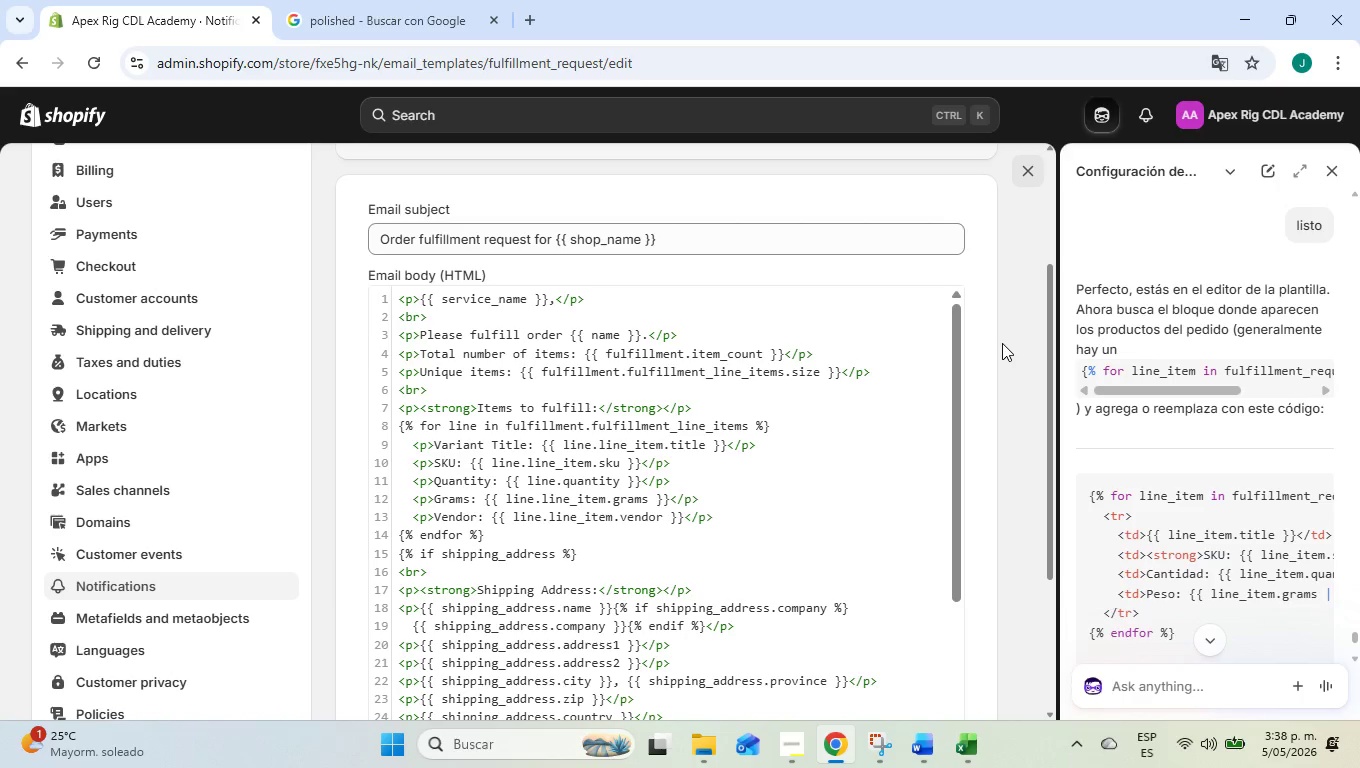 
wait(11.91)
 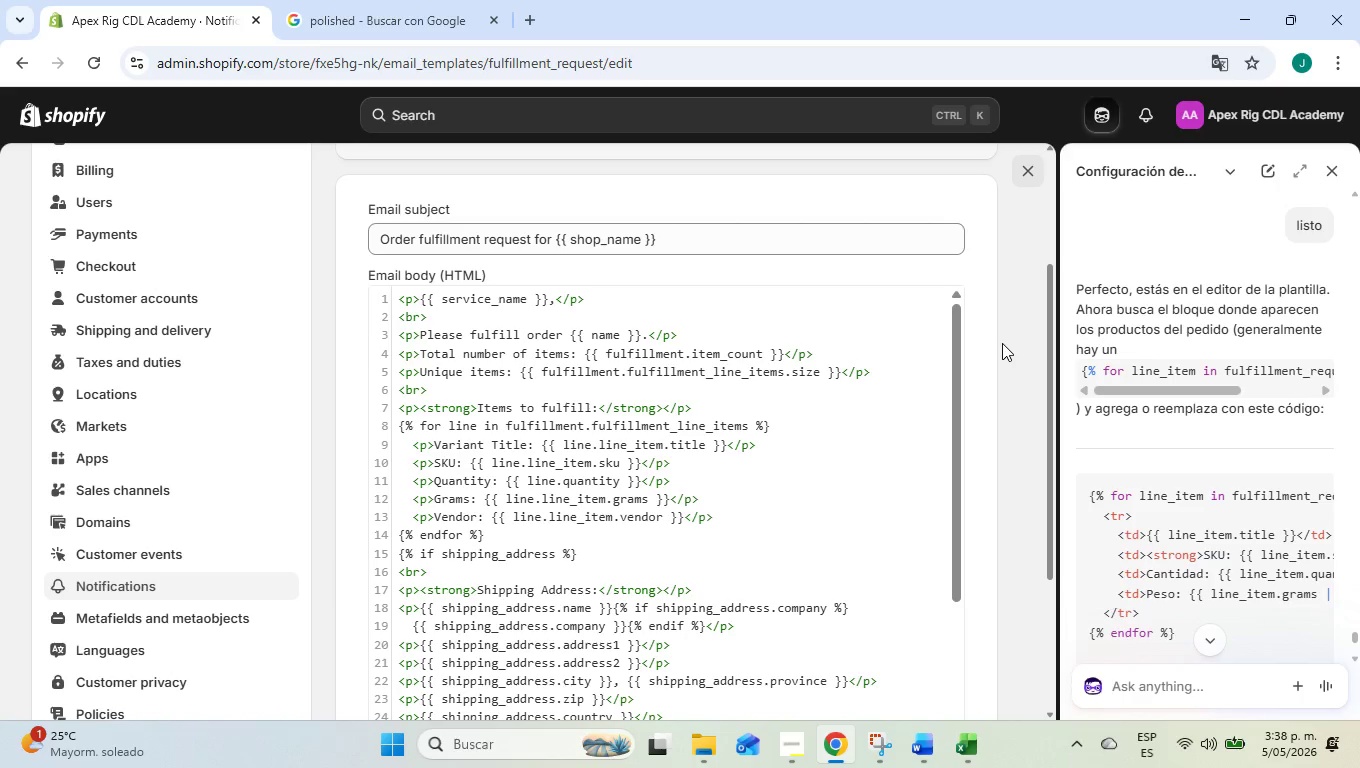 
left_click([529, 425])
 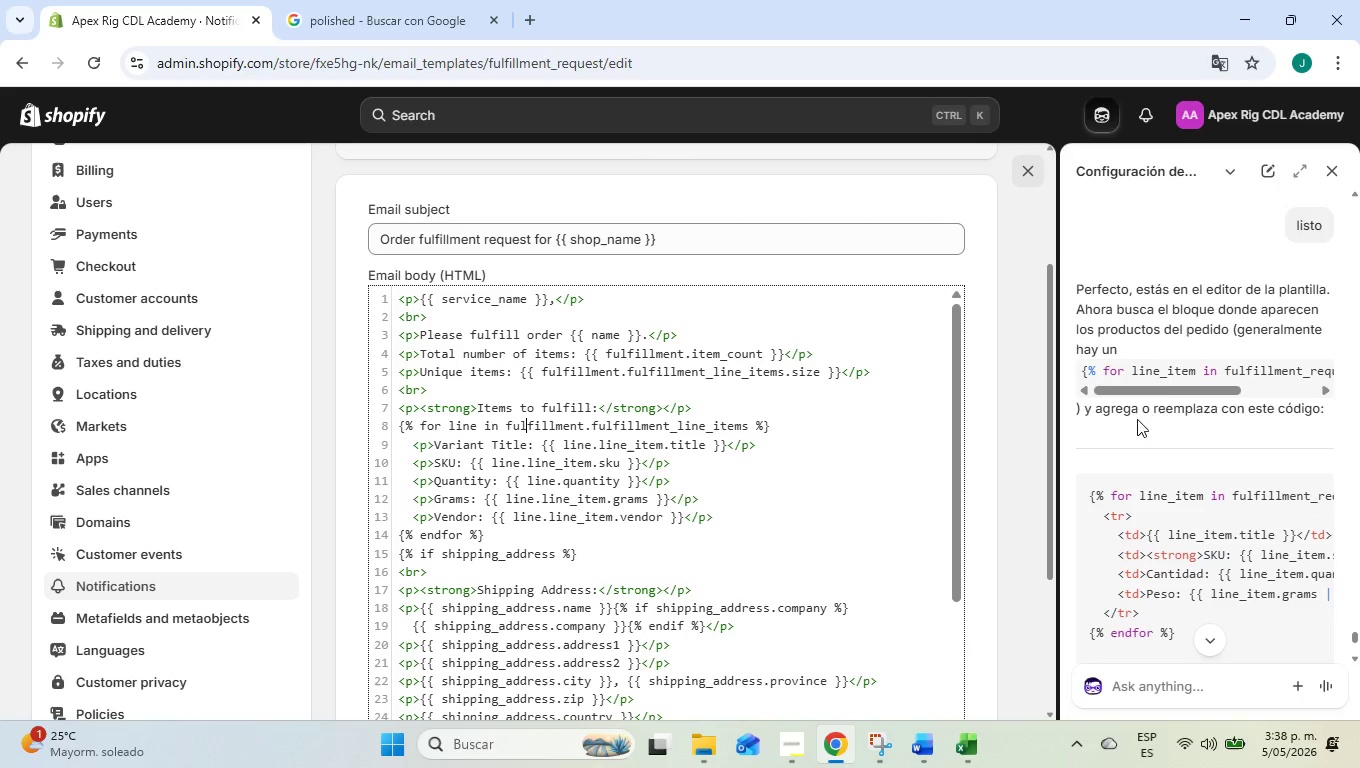 
left_click_drag(start_coordinate=[1168, 396], to_coordinate=[1152, 401])
 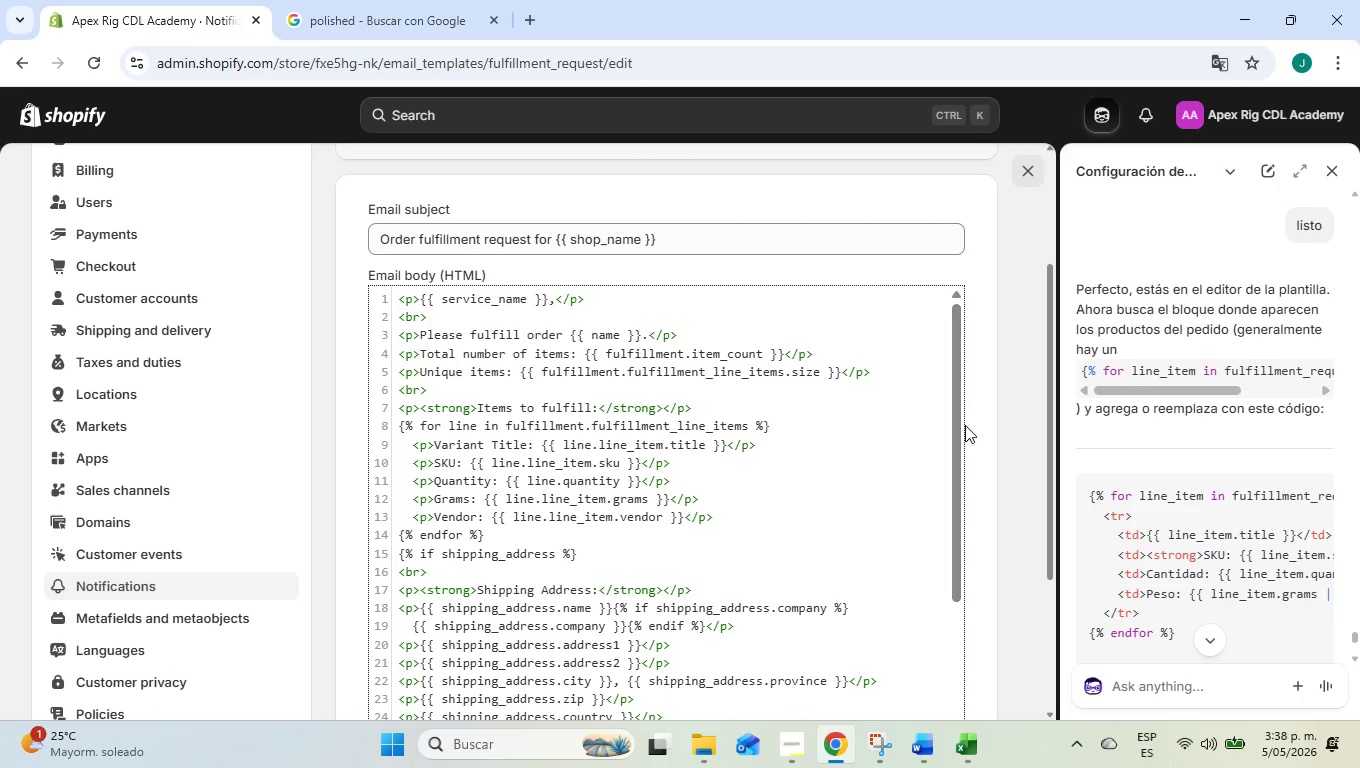 
scroll: coordinate [965, 425], scroll_direction: down, amount: 4.0
 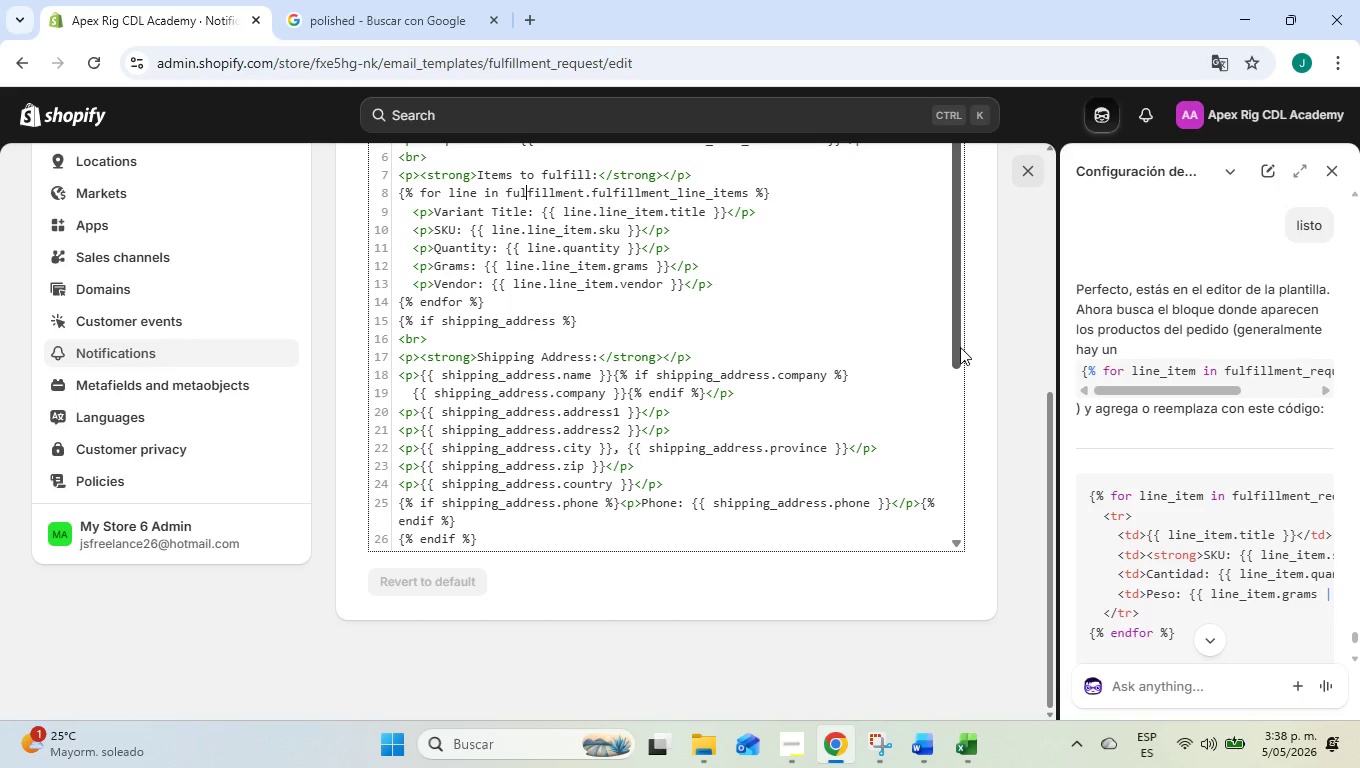 
left_click_drag(start_coordinate=[958, 342], to_coordinate=[961, 596])
 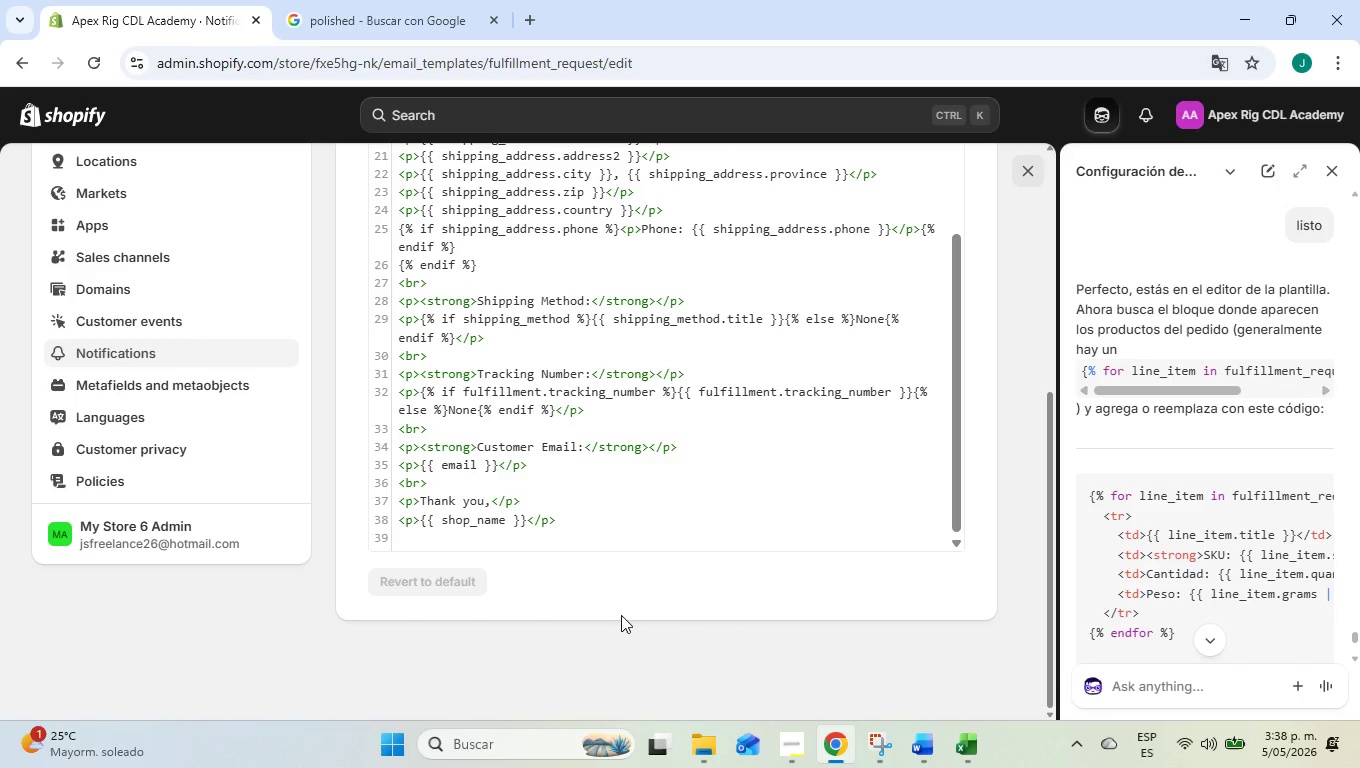 
wait(8.08)
 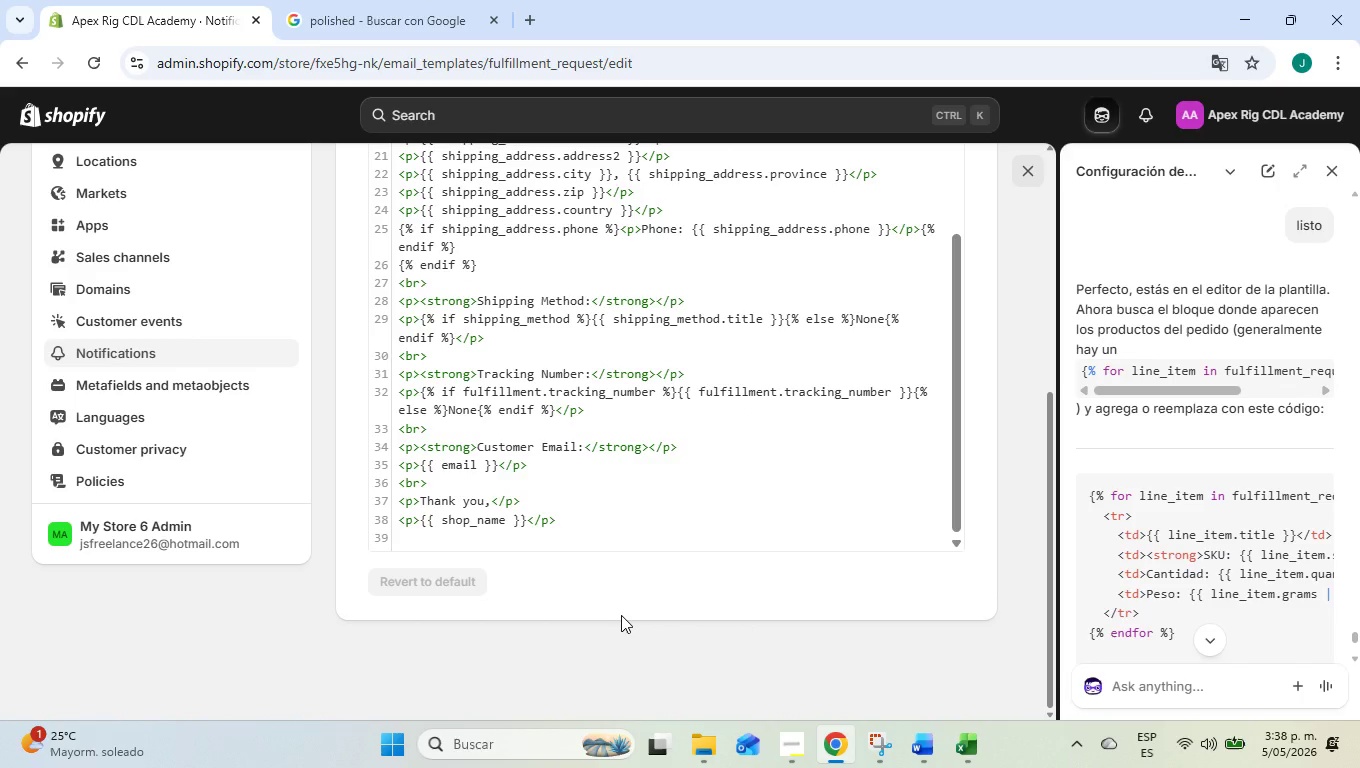 
scroll: coordinate [446, 536], scroll_direction: up, amount: 5.0
 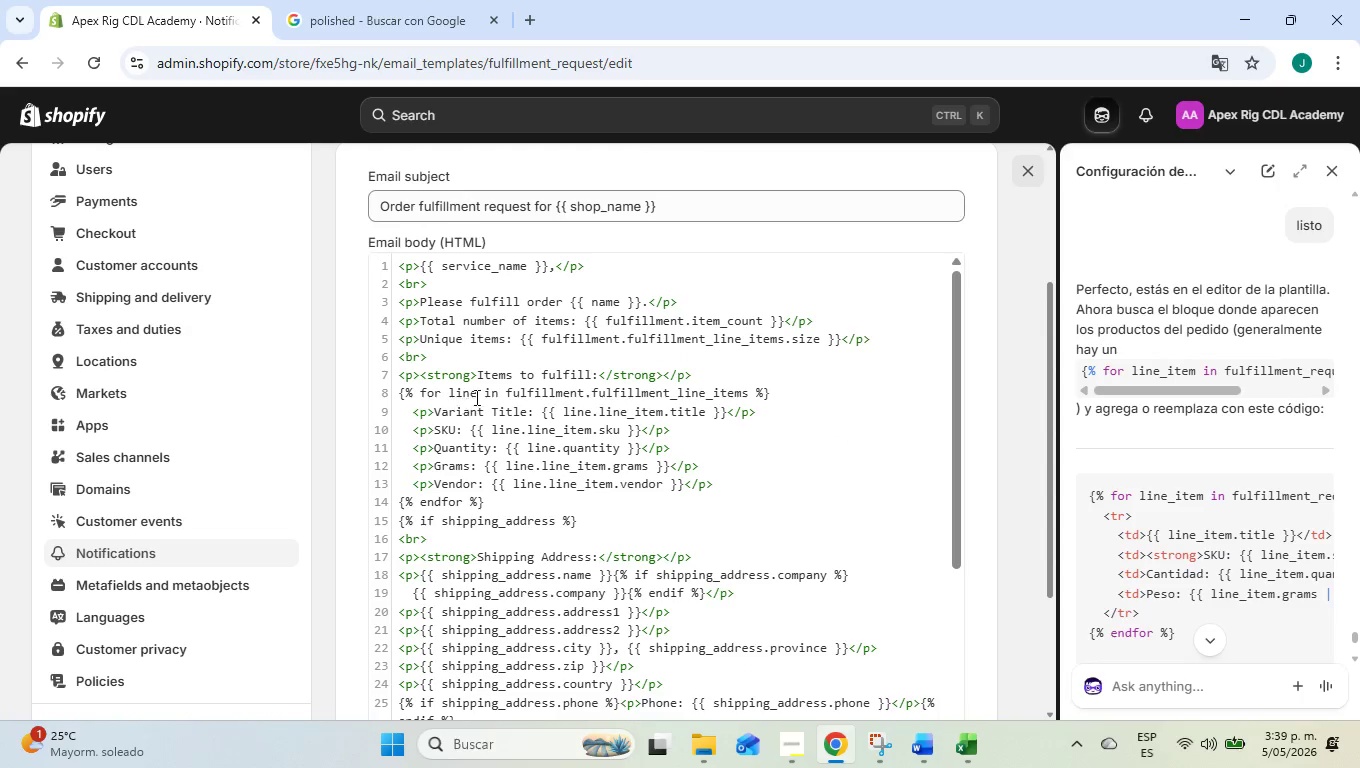 
left_click([483, 397])
 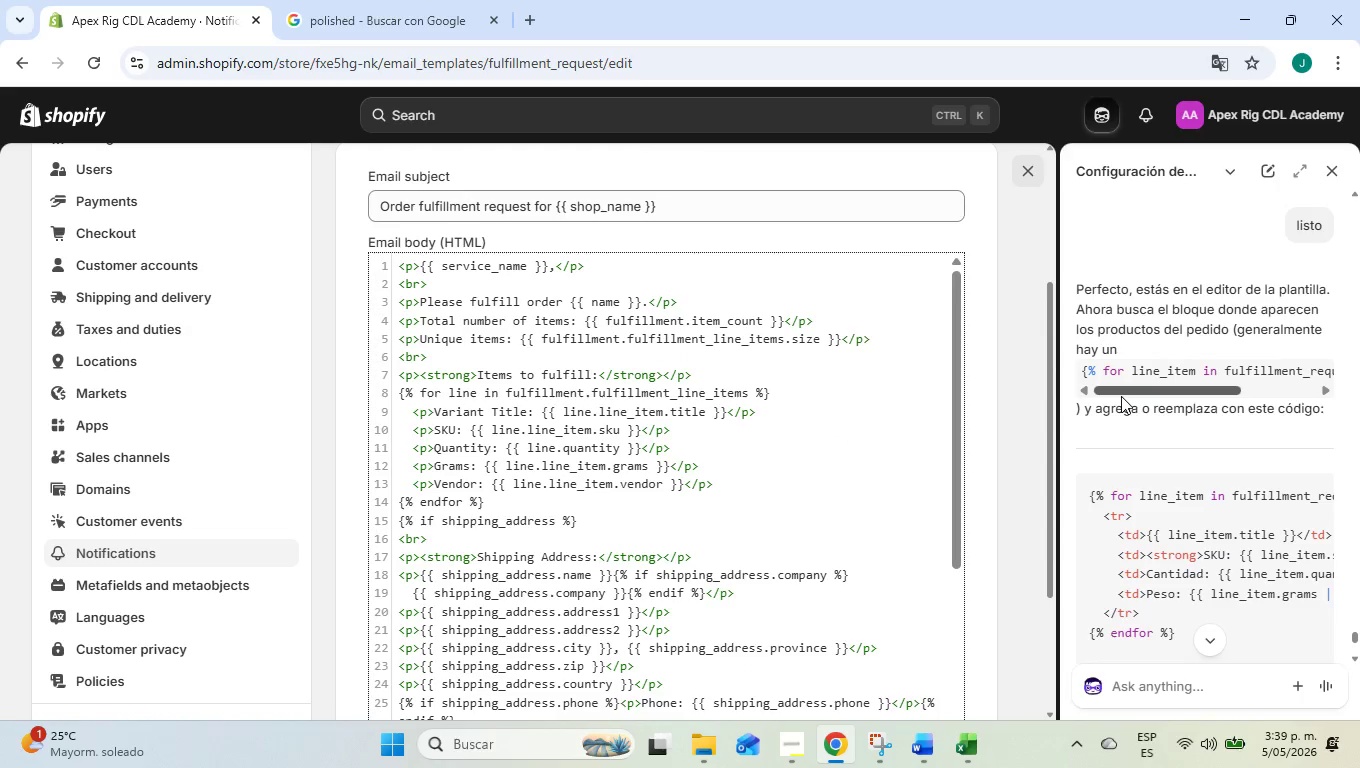 
left_click_drag(start_coordinate=[1119, 396], to_coordinate=[1050, 399])
 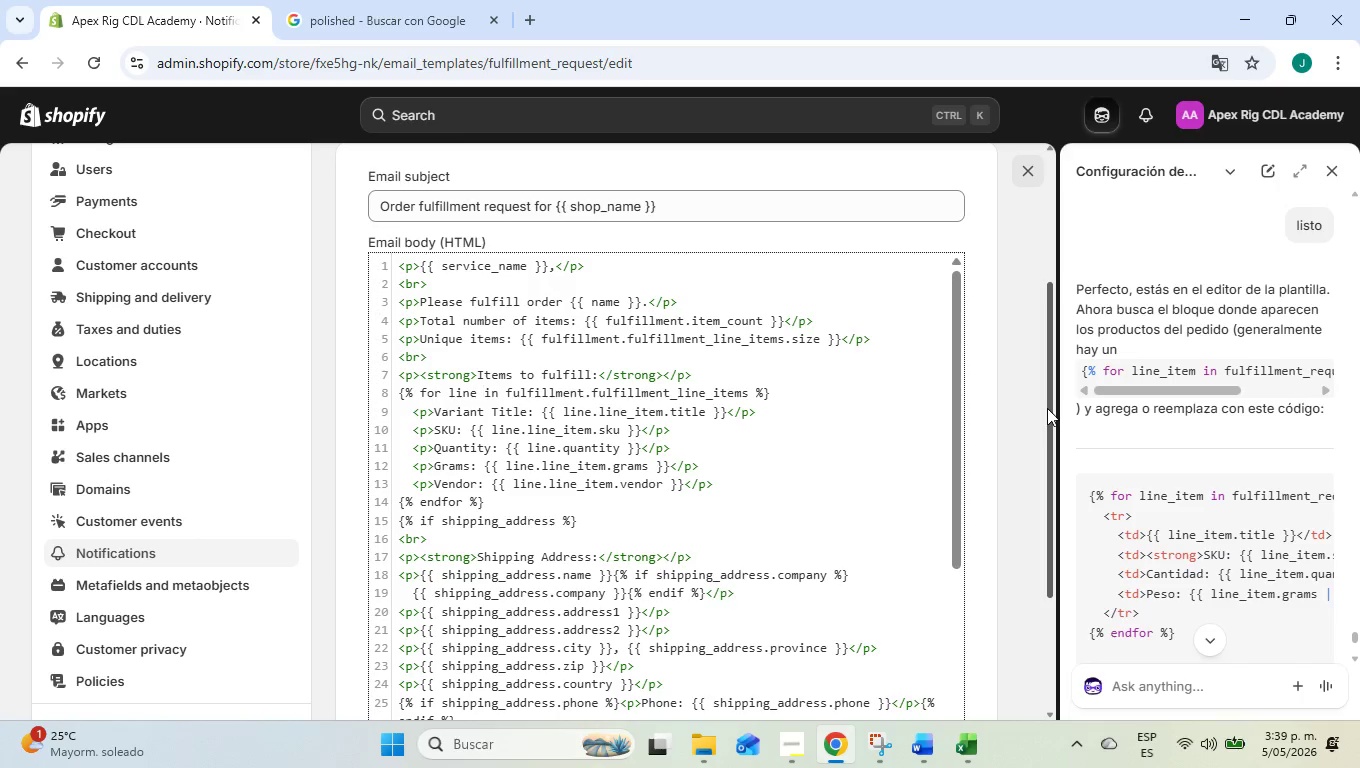 
wait(6.22)
 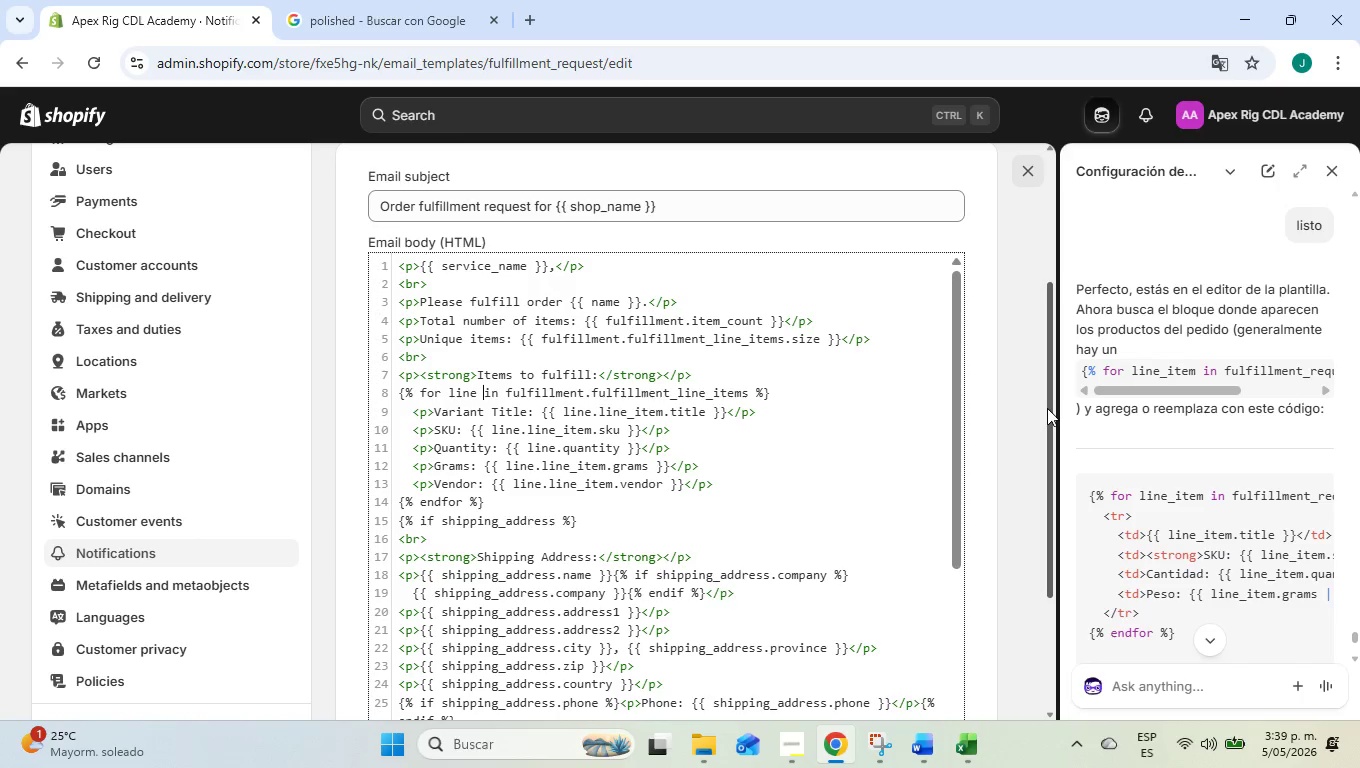 
left_click_drag(start_coordinate=[1146, 387], to_coordinate=[1262, 397])
 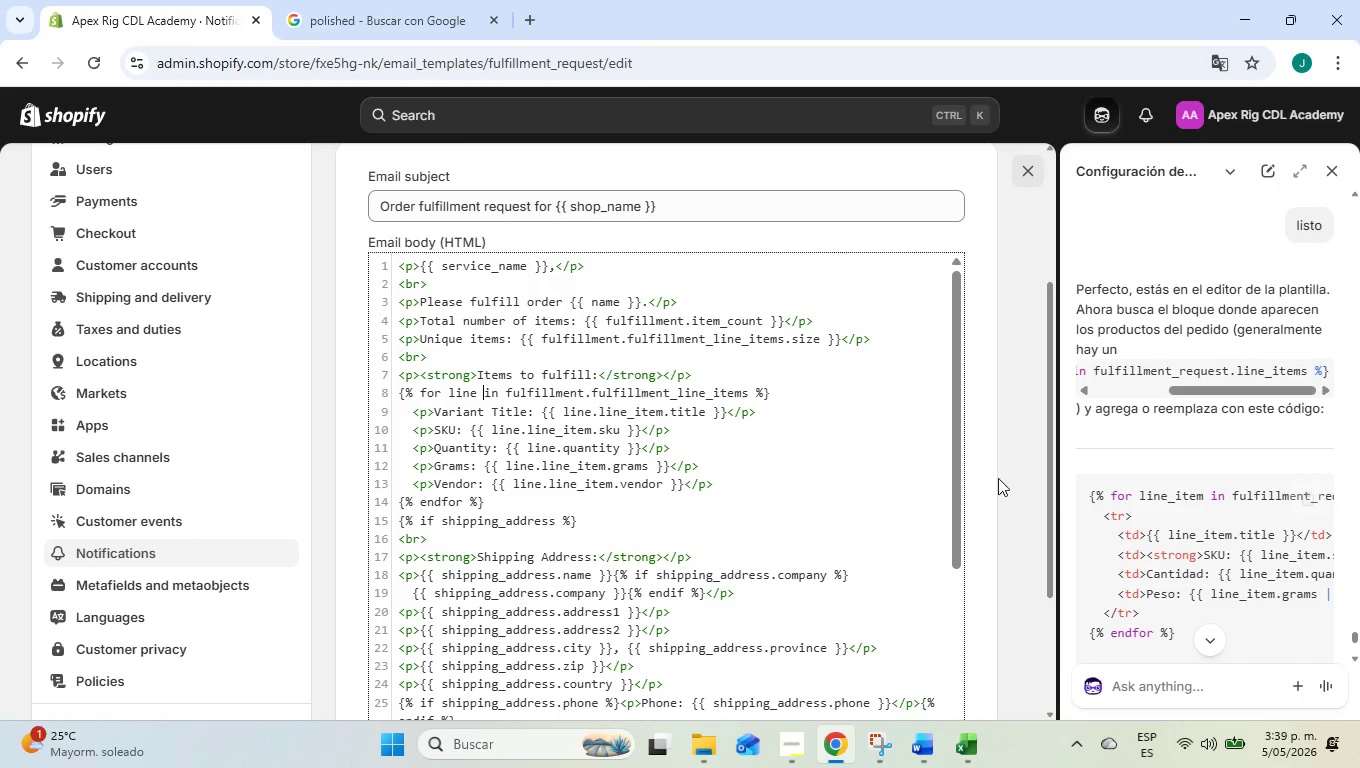 
scroll: coordinate [1150, 475], scroll_direction: down, amount: 1.0
 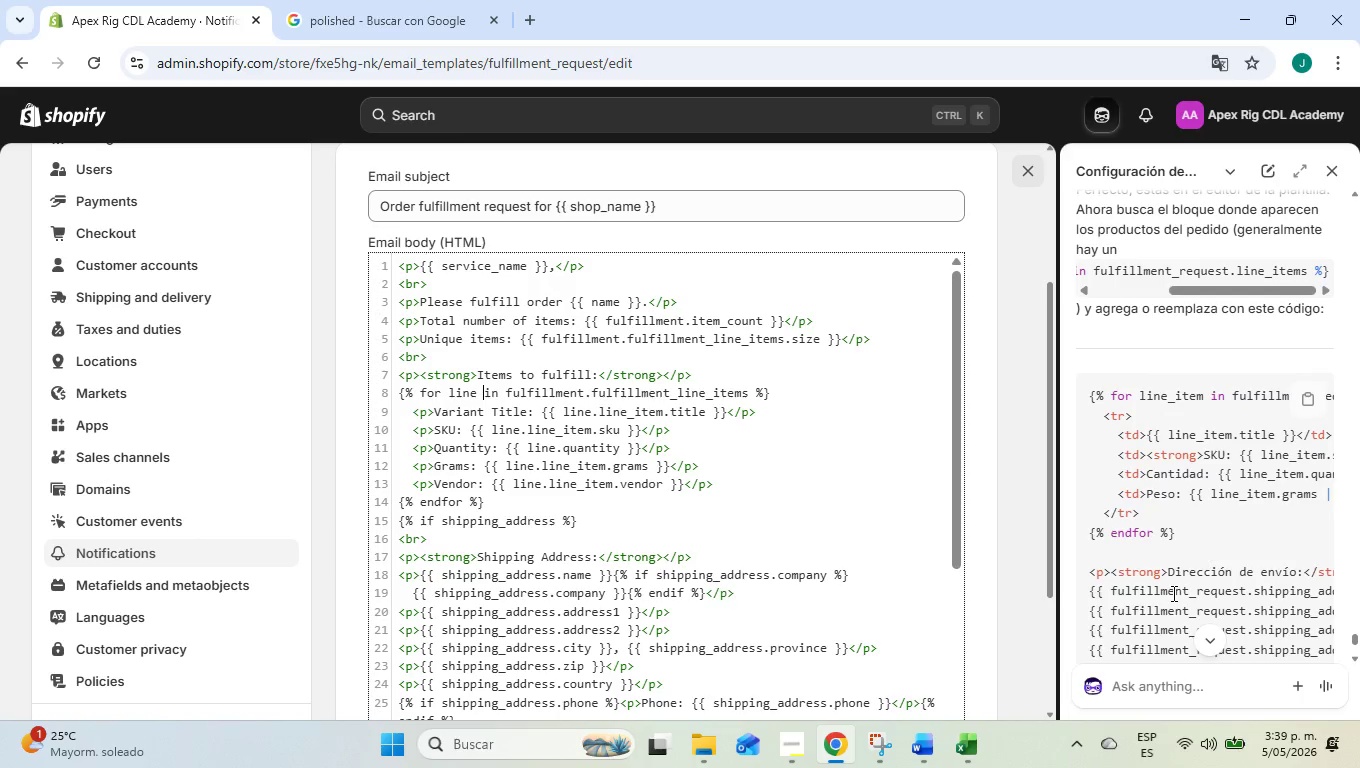 
wait(15.18)
 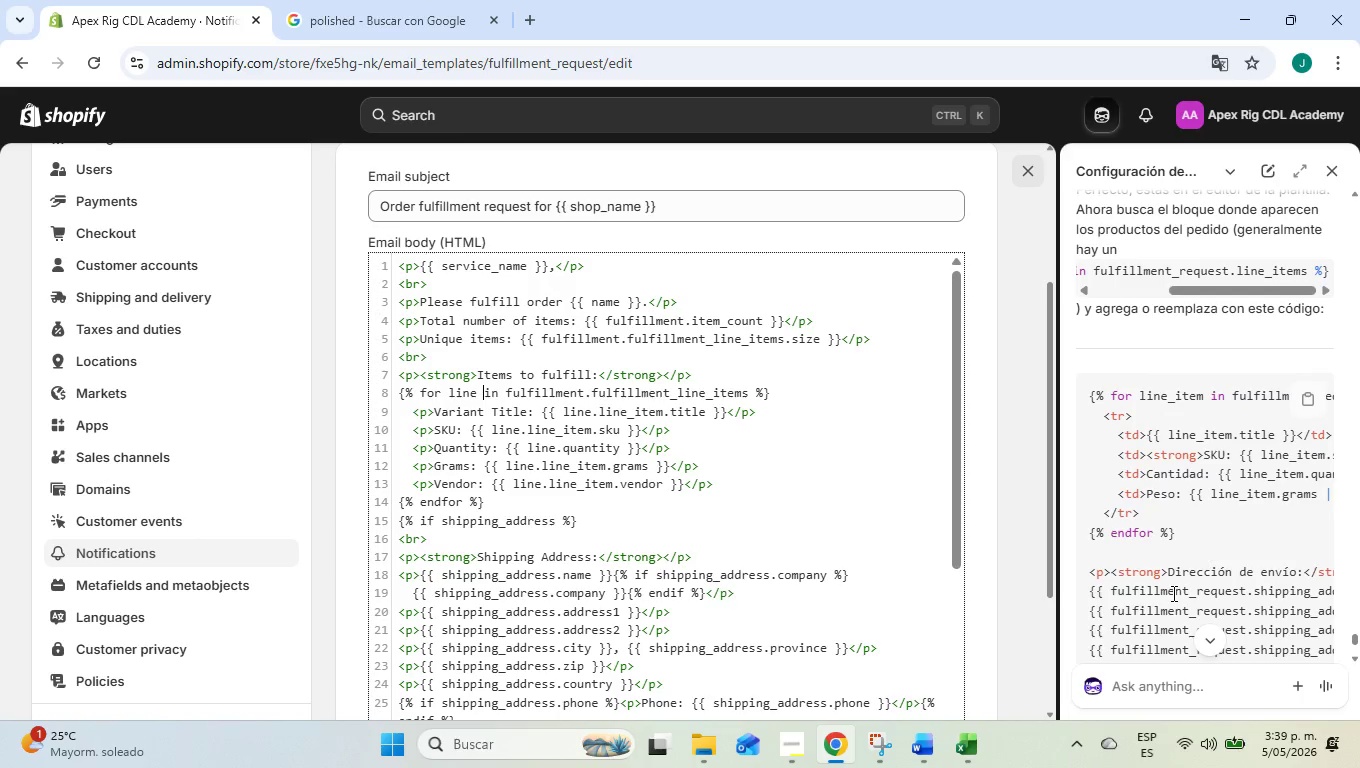 
scroll: coordinate [1257, 521], scroll_direction: down, amount: 10.0
 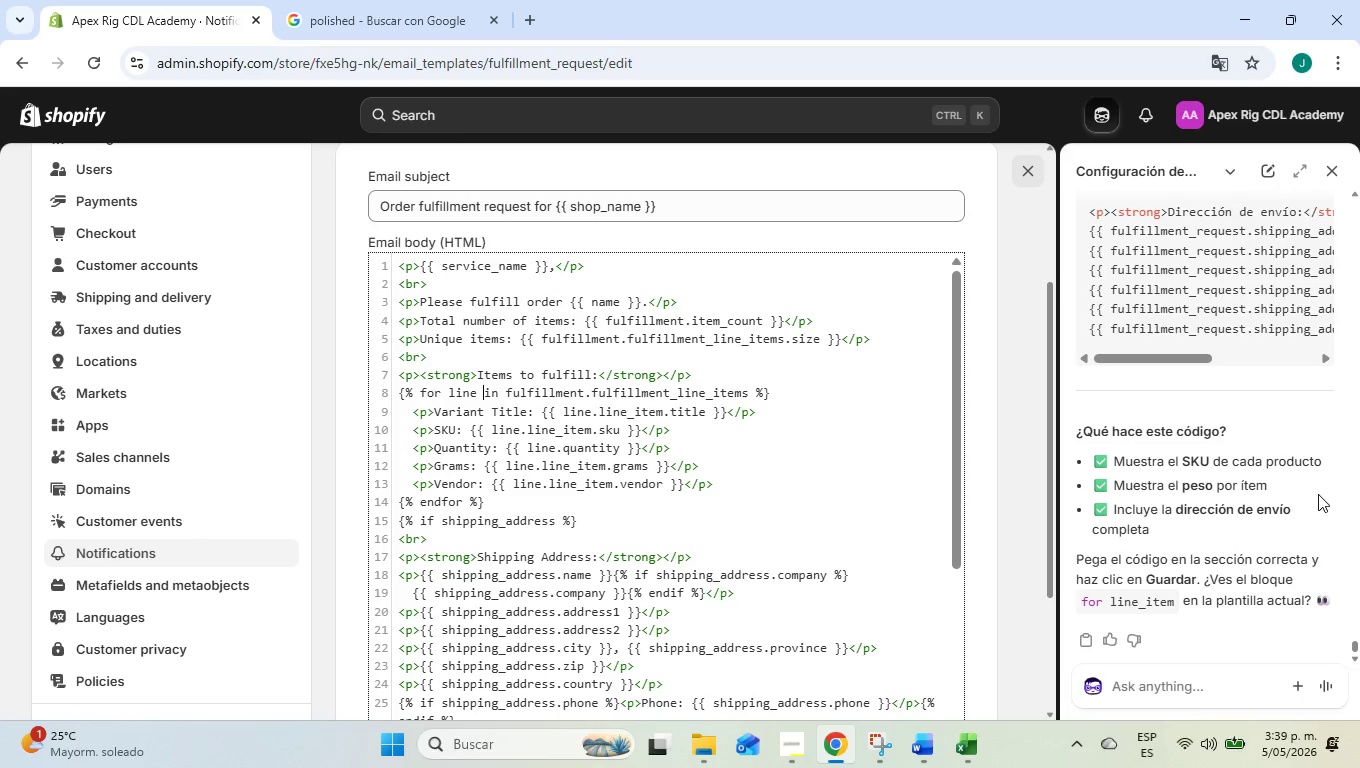 
left_click_drag(start_coordinate=[778, 394], to_coordinate=[368, 399])
 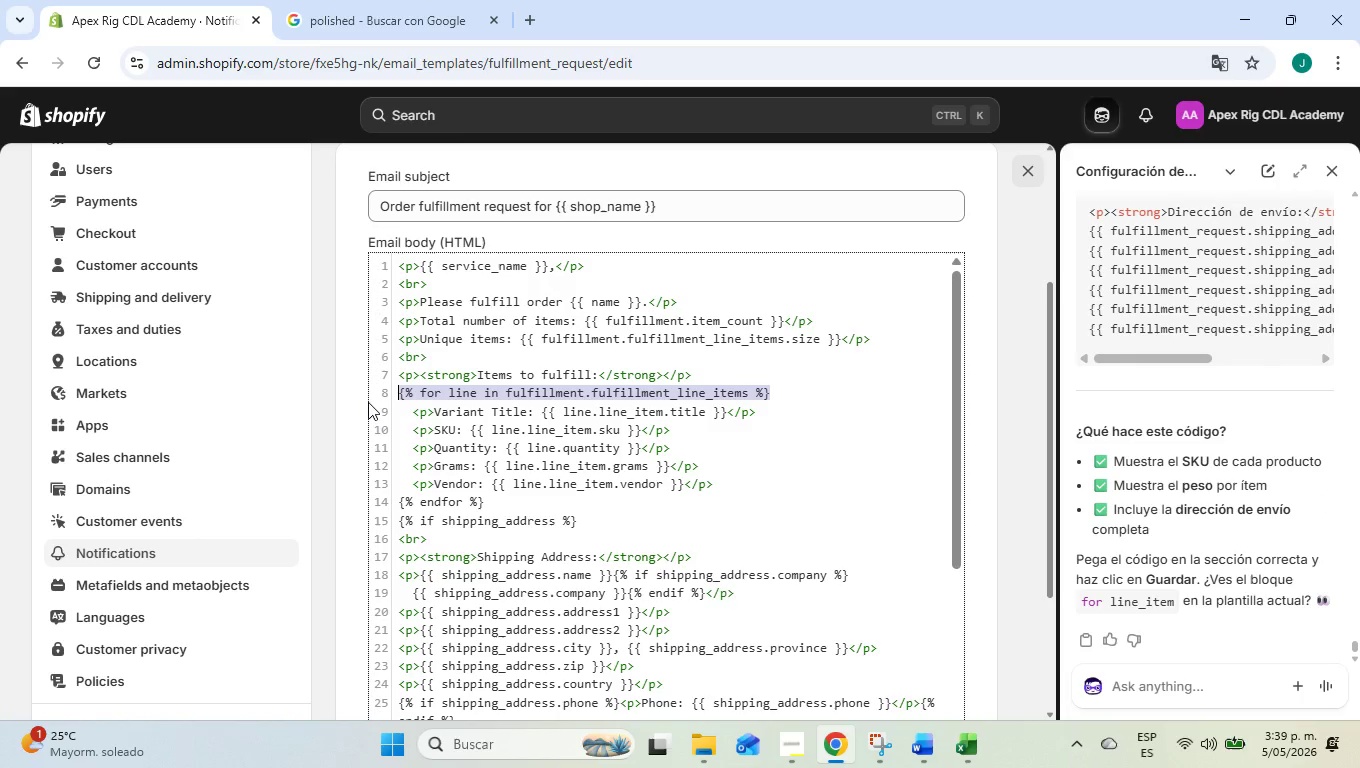 
key(Control+C)
 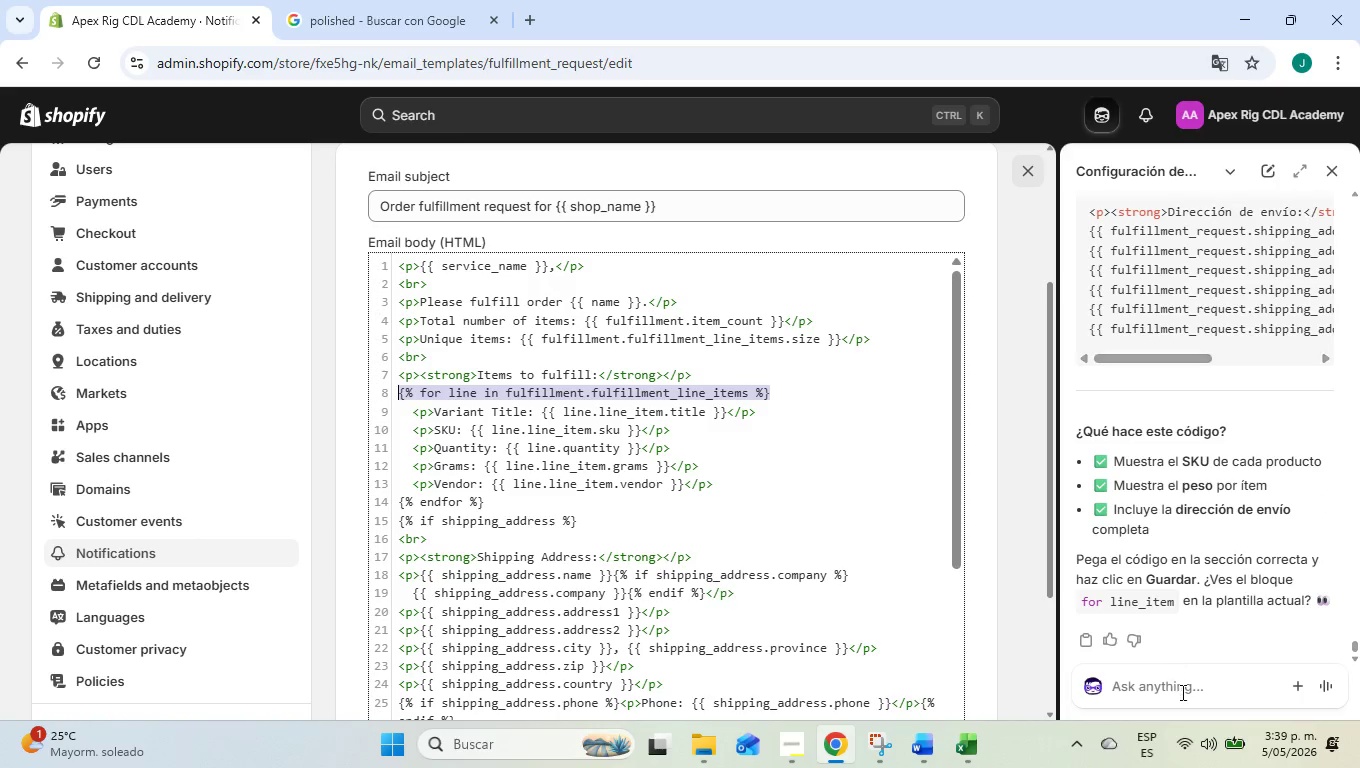 
left_click([1179, 686])
 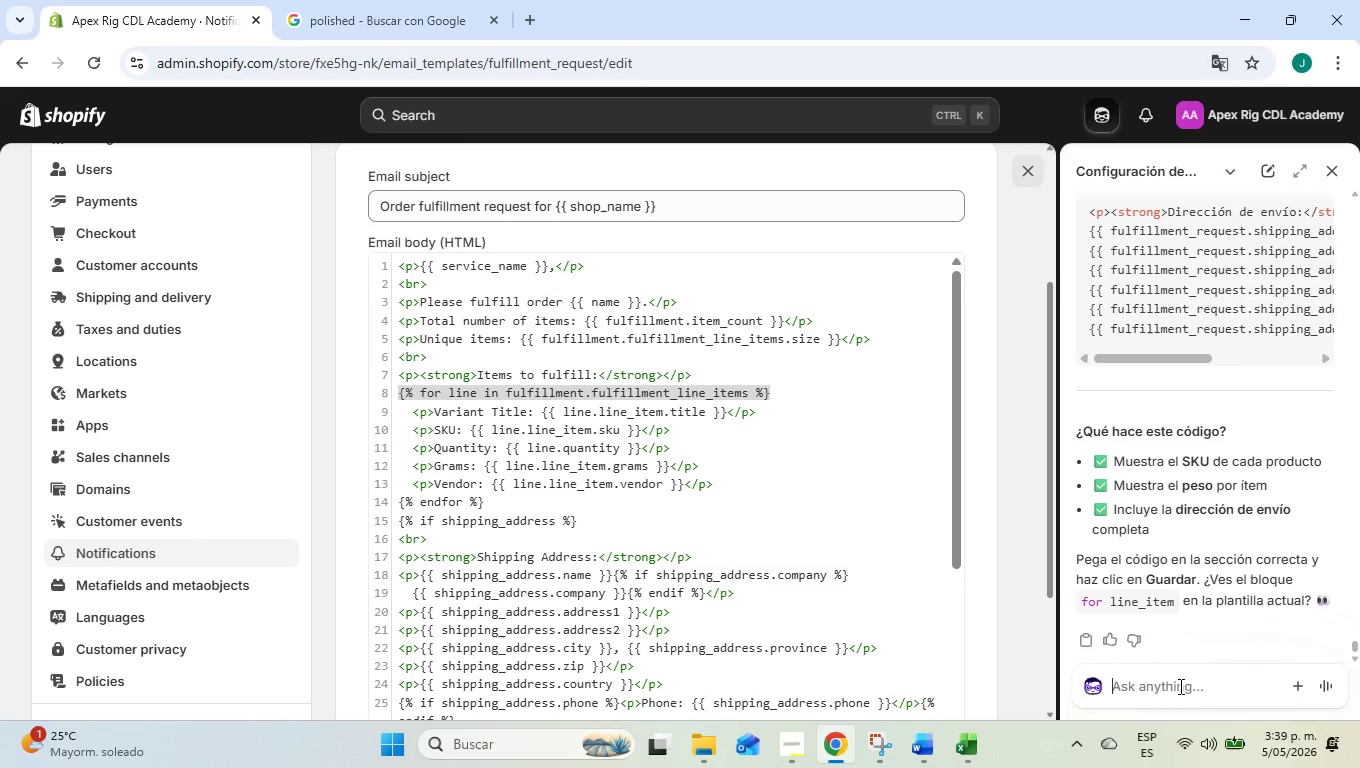 
key(Control+ControlLeft)
 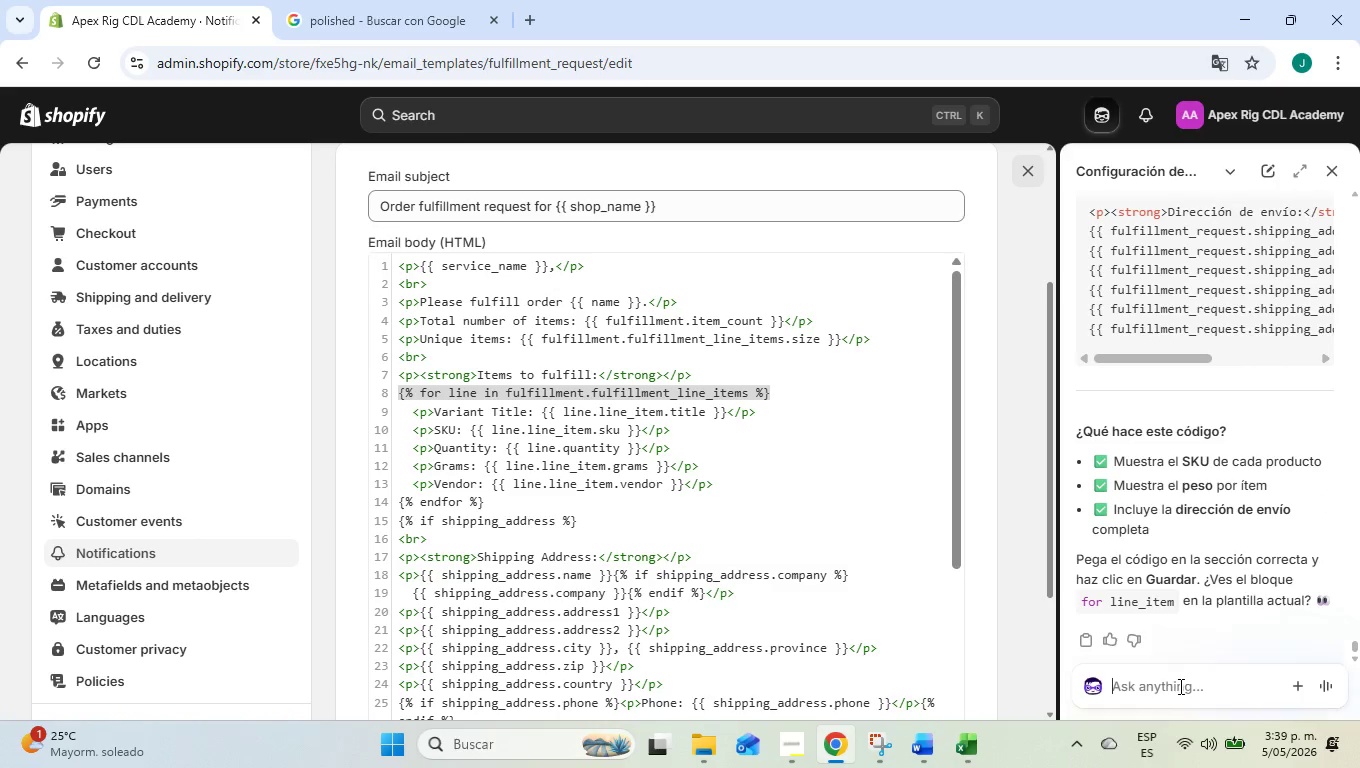 
key(Control+V)
 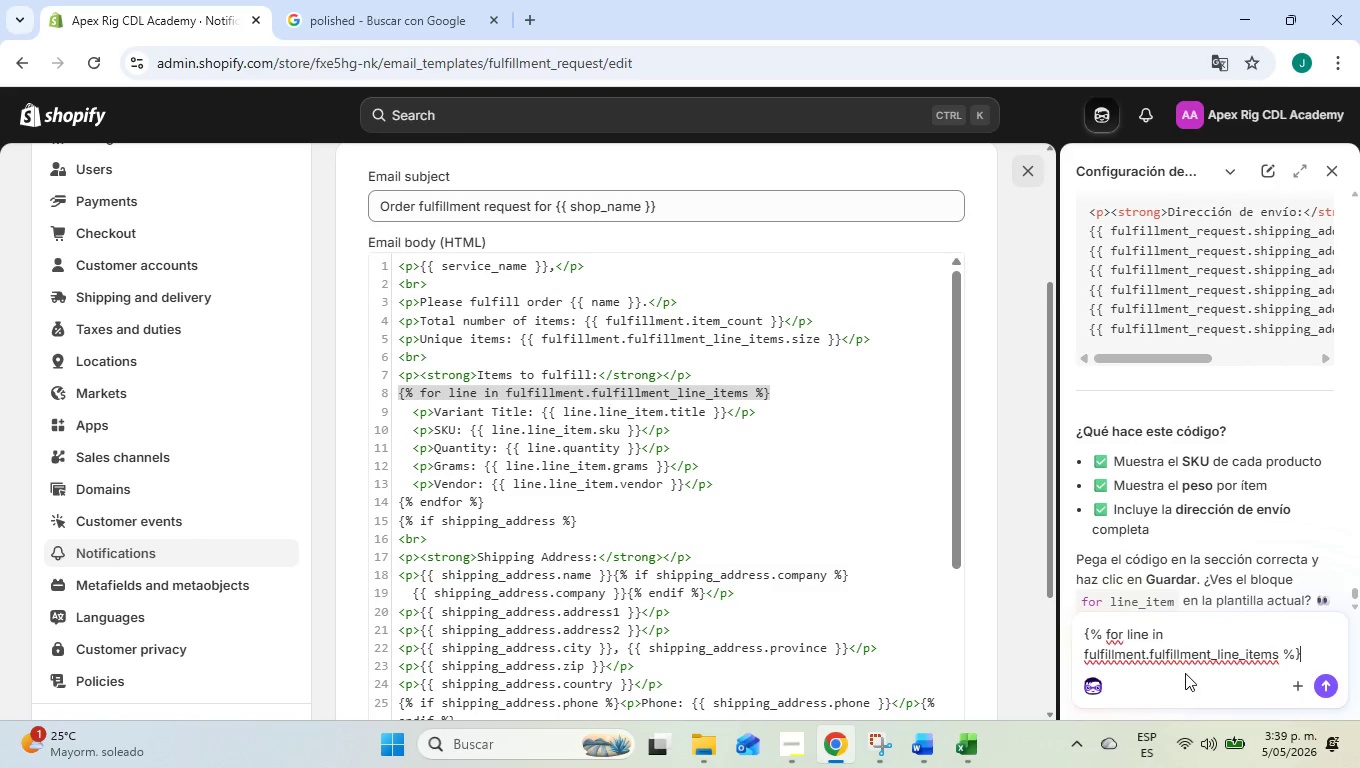 
type( est)
 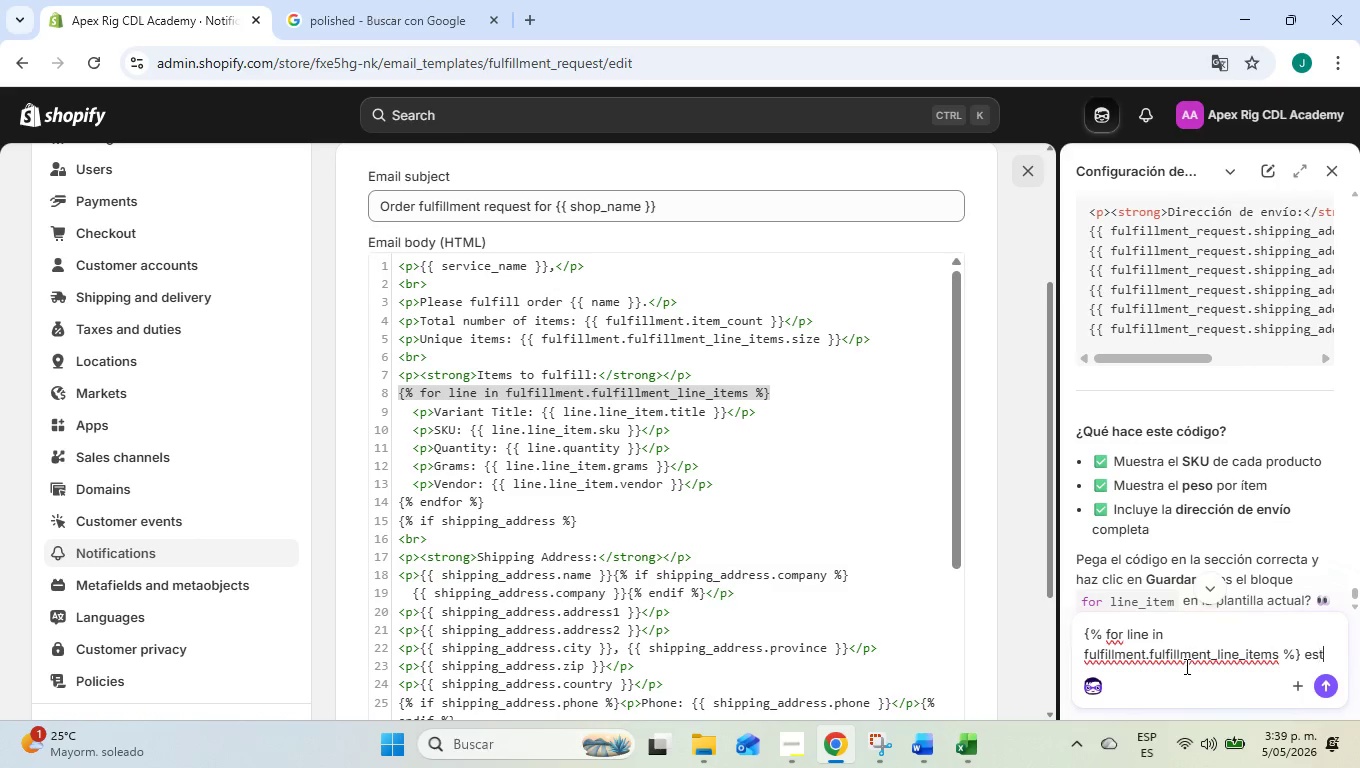 
type(e no{)
 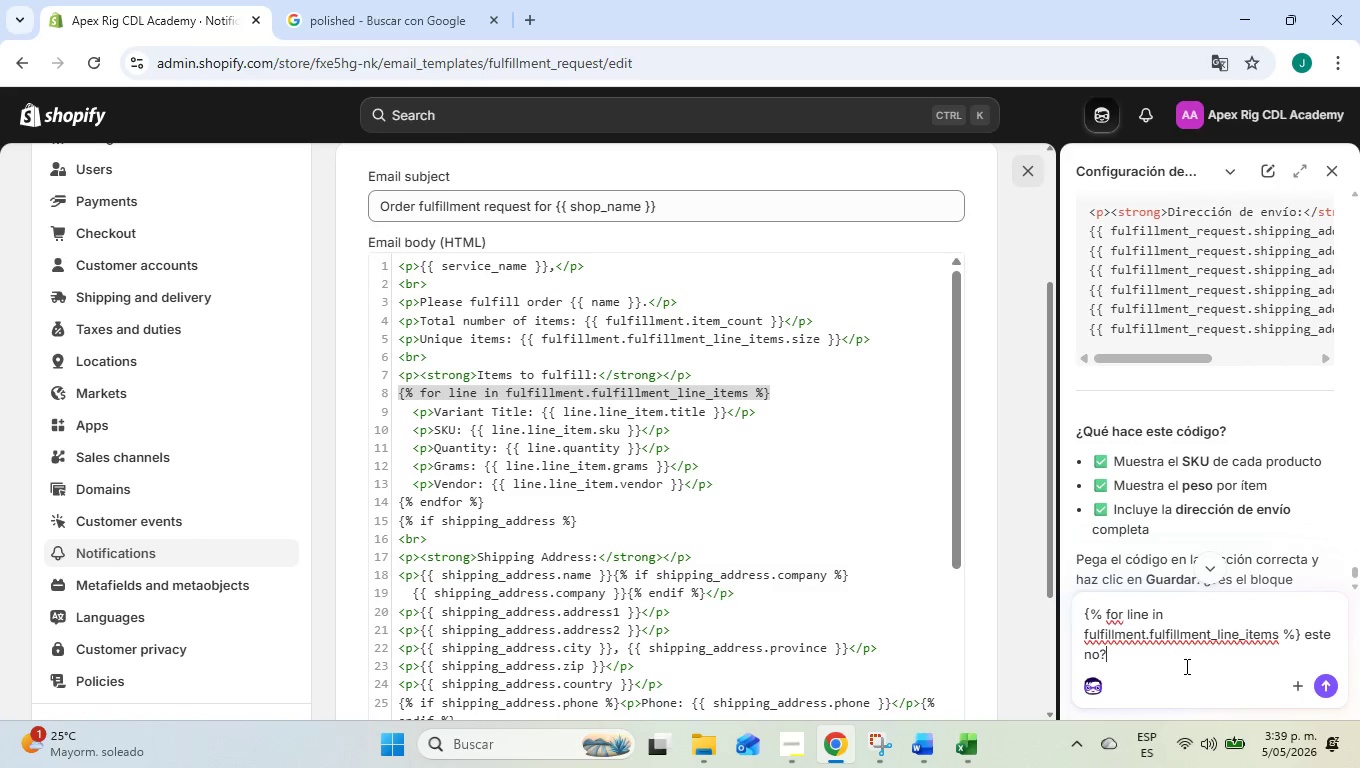 
key(Enter)
 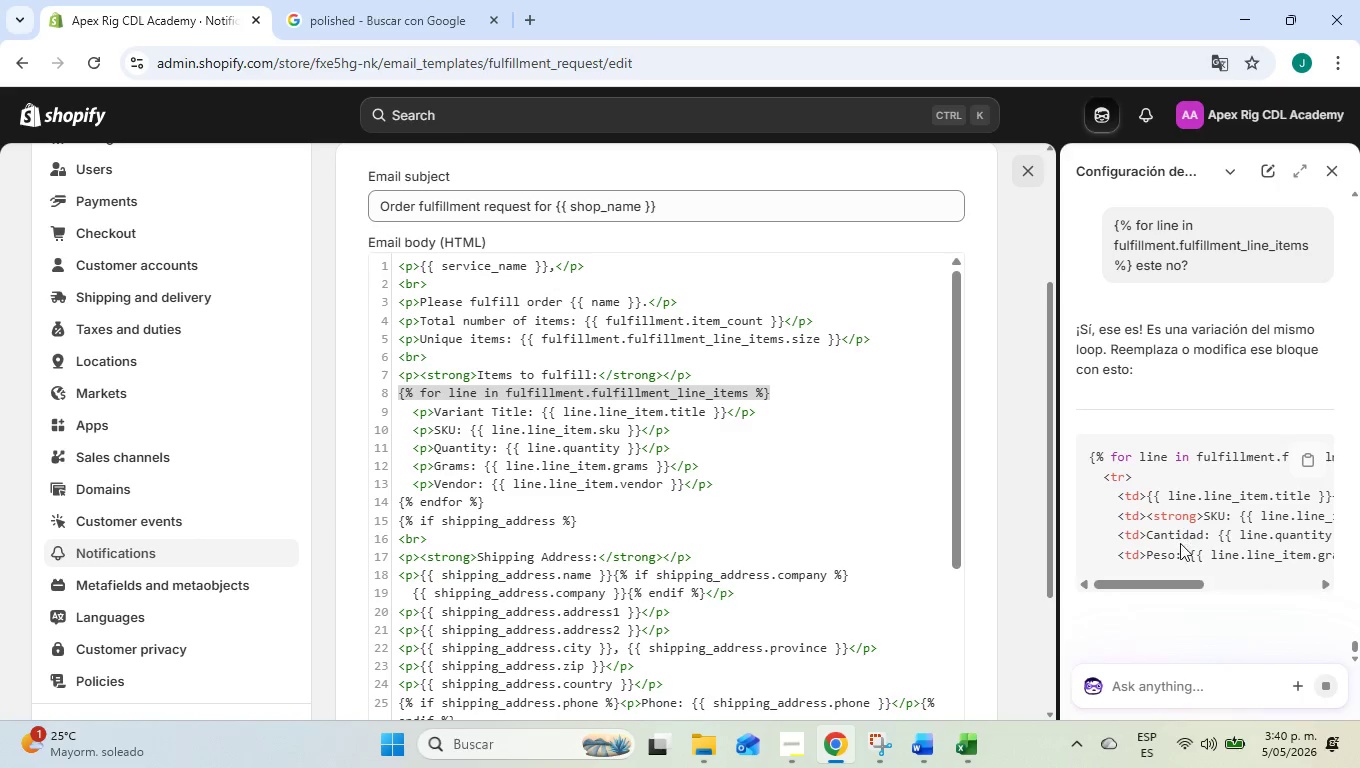 
wait(7.55)
 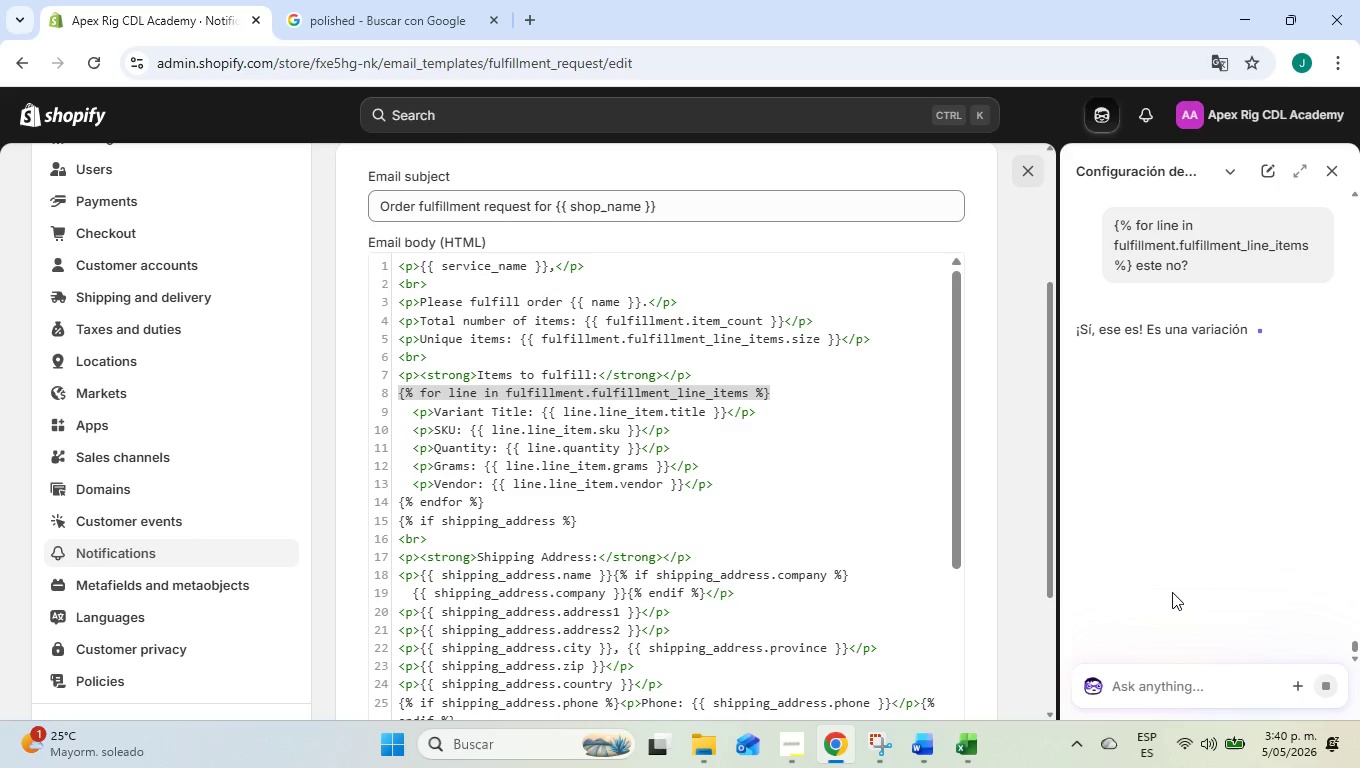 
scroll: coordinate [1207, 480], scroll_direction: down, amount: 5.0
 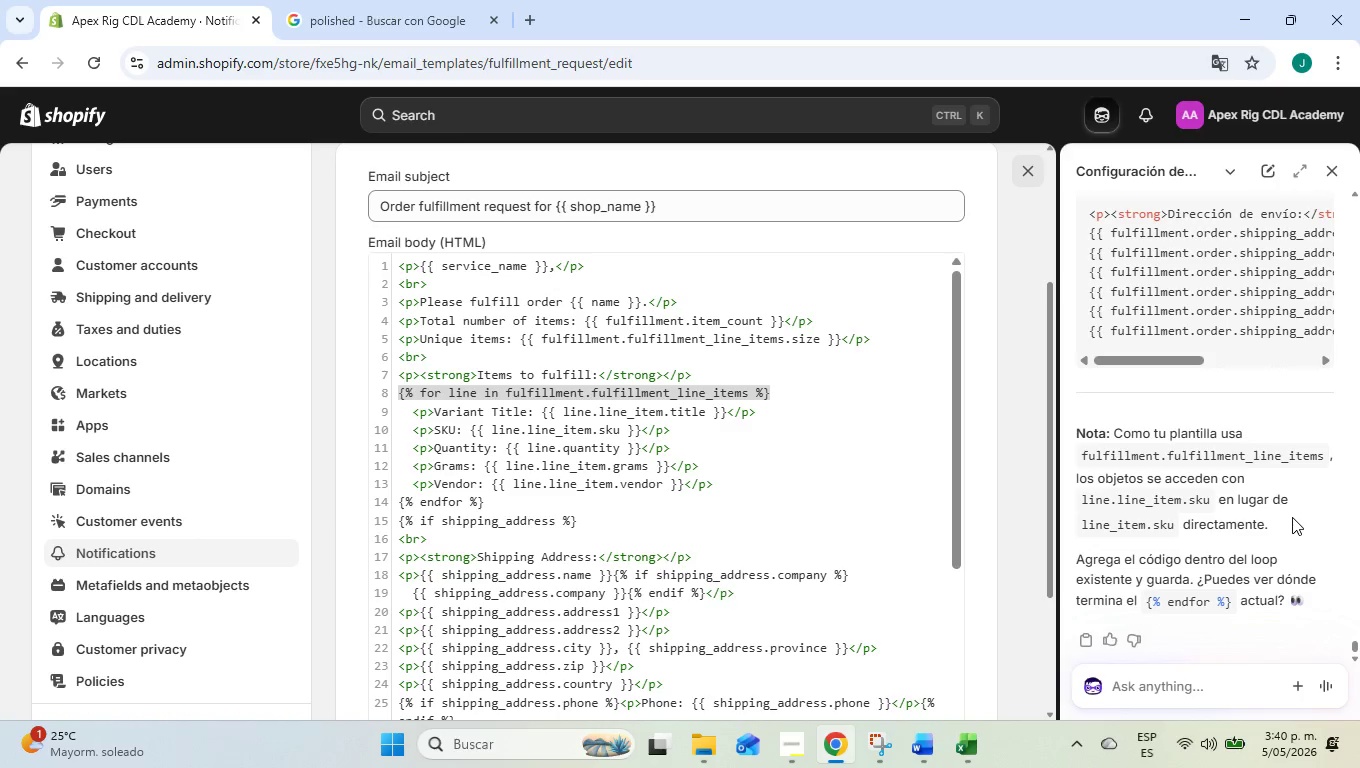 
wait(7.22)
 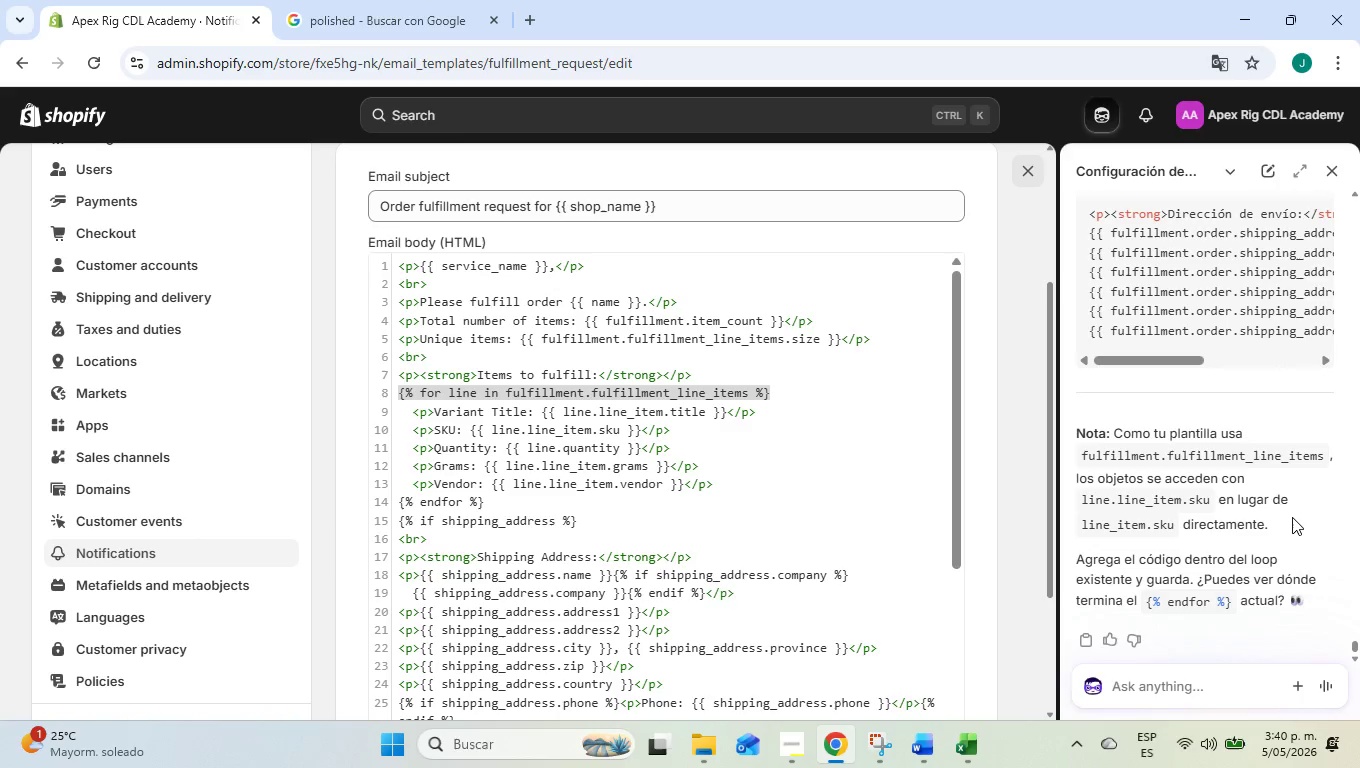 
scroll: coordinate [1053, 554], scroll_direction: down, amount: 2.0
 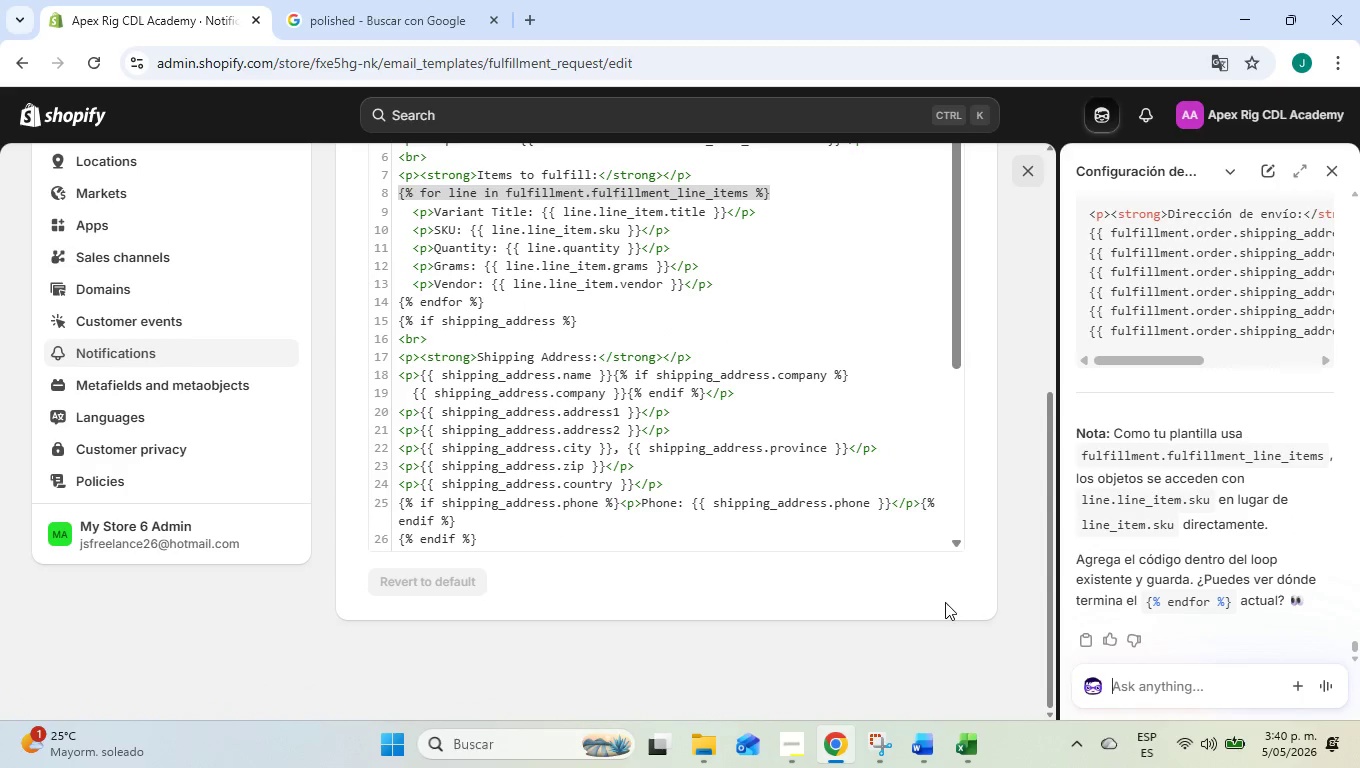 
scroll: coordinate [894, 600], scroll_direction: up, amount: 1.0
 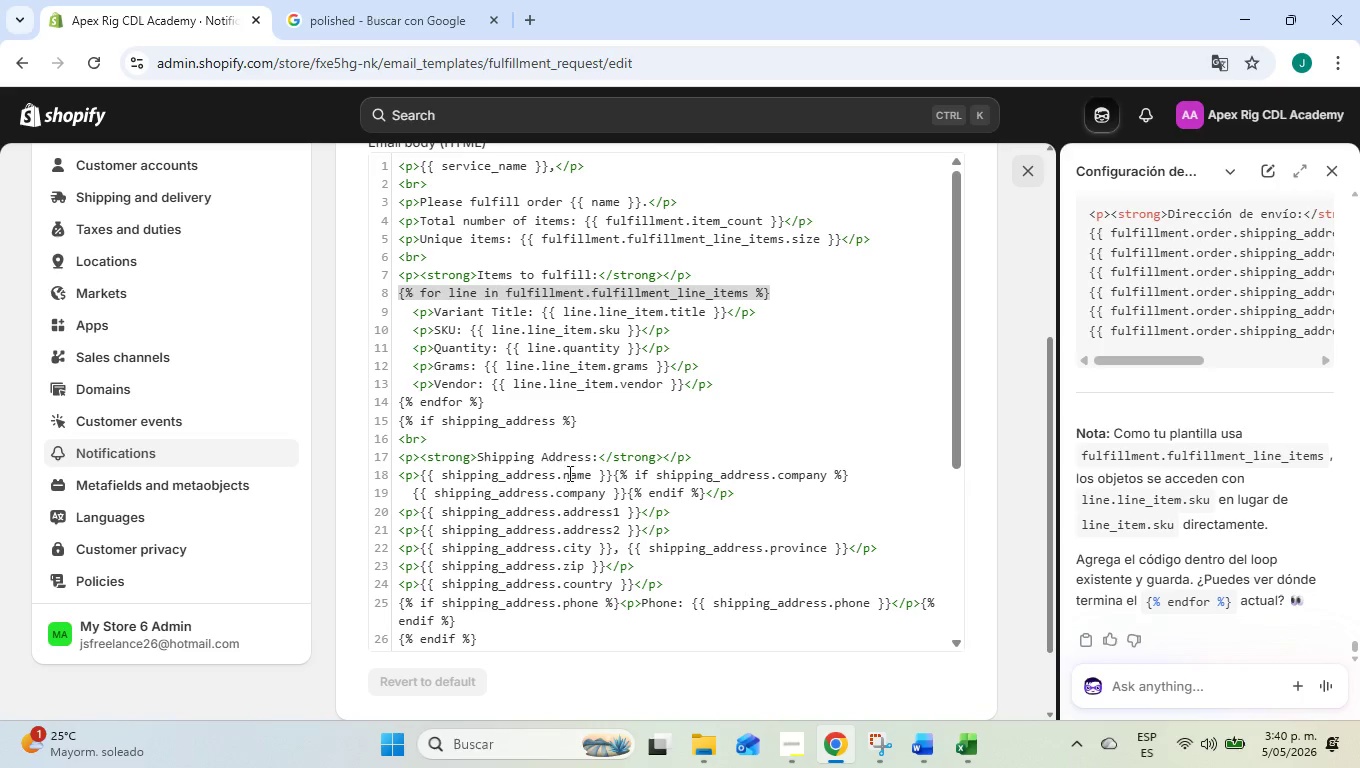 
left_click([498, 403])
 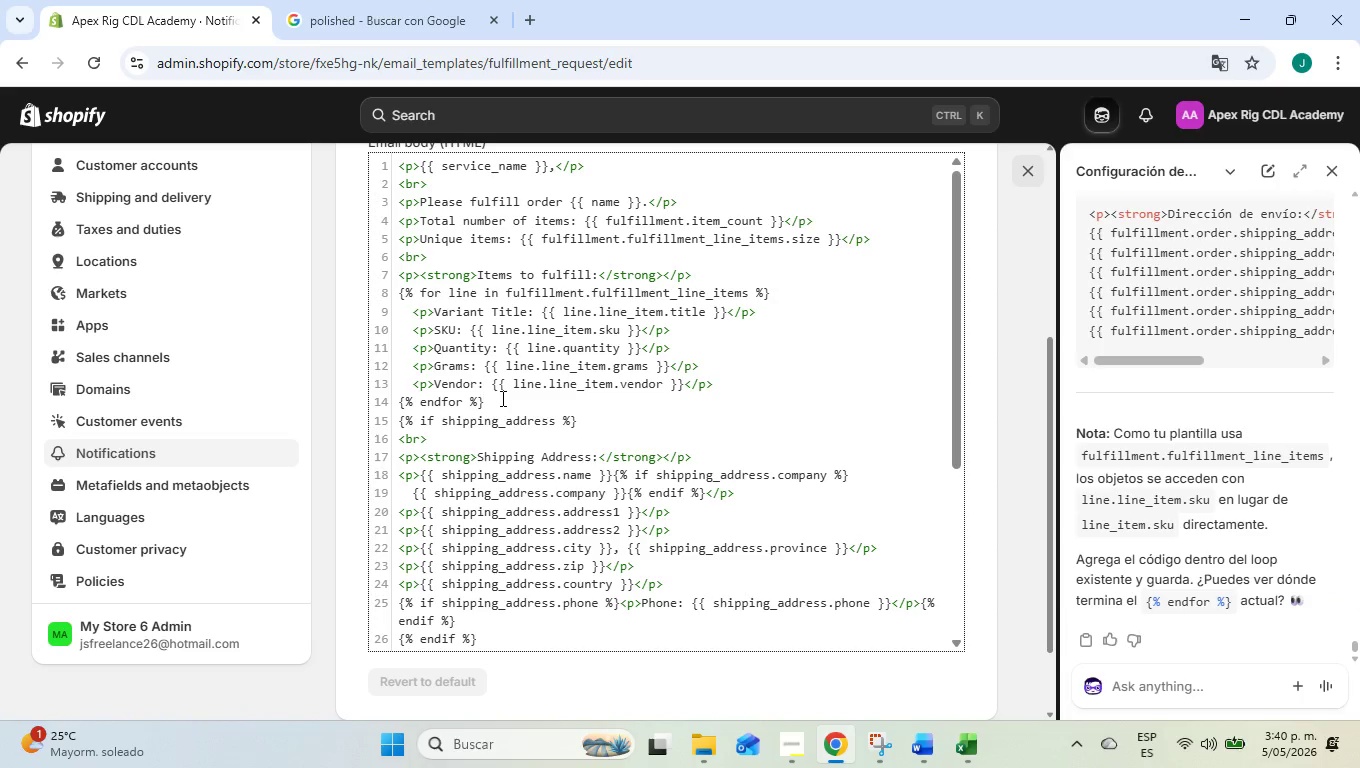 
left_click_drag(start_coordinate=[501, 398], to_coordinate=[382, 297])
 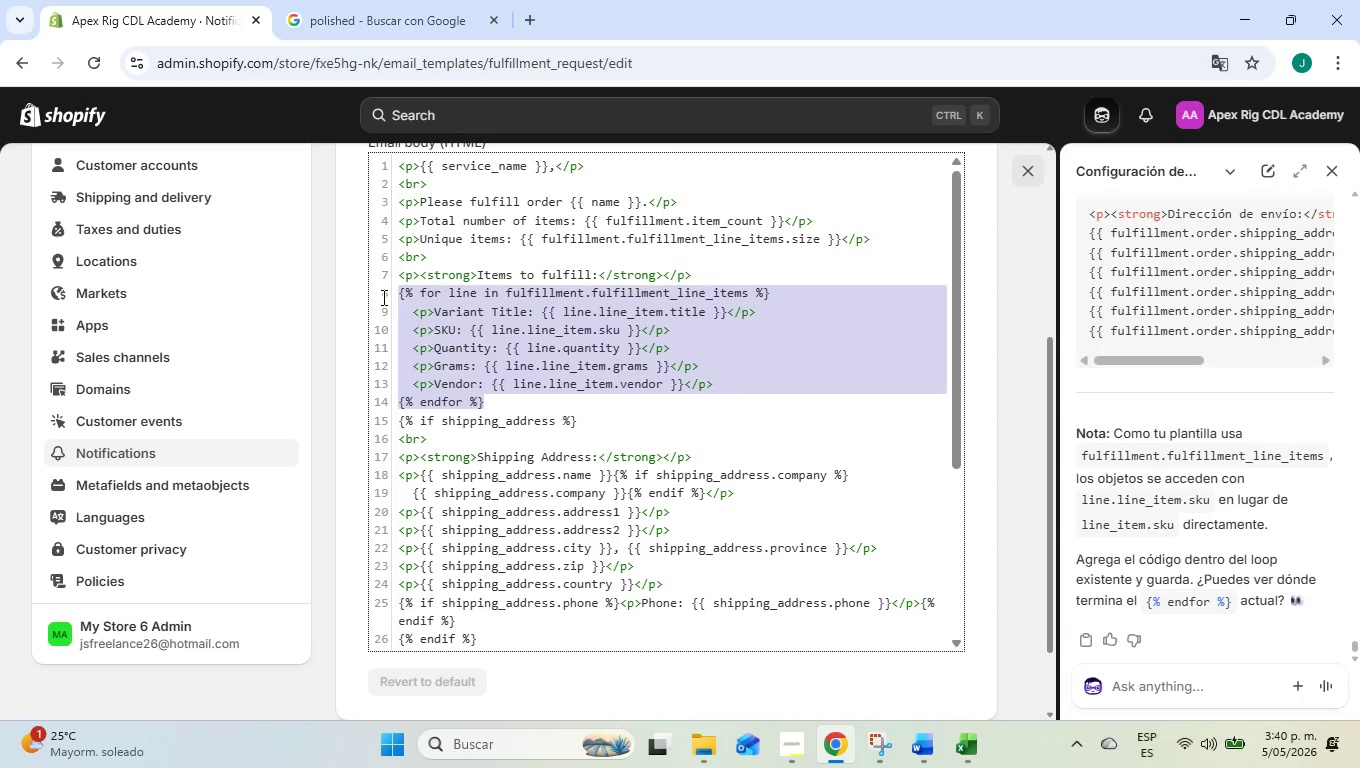 
key(Control+C)
 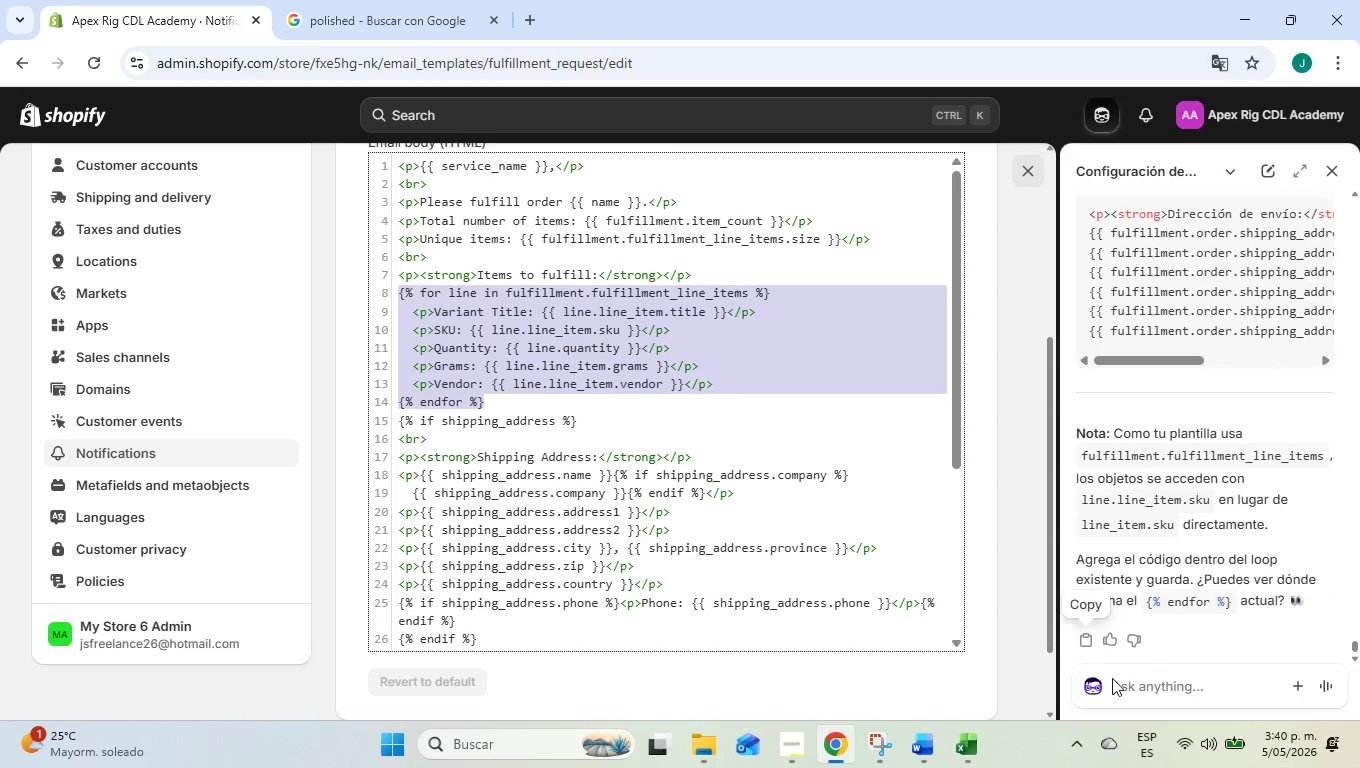 
left_click([1158, 682])
 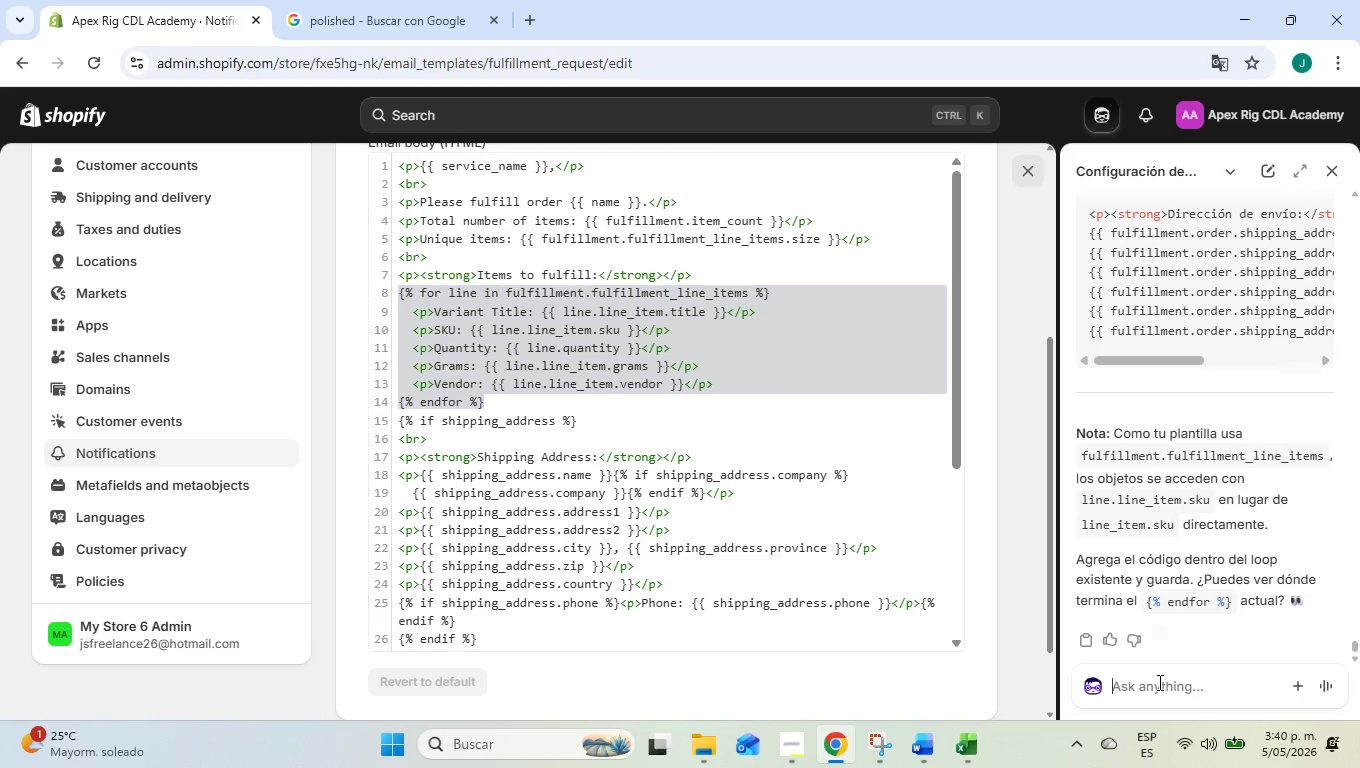 
key(Control+ControlLeft)
 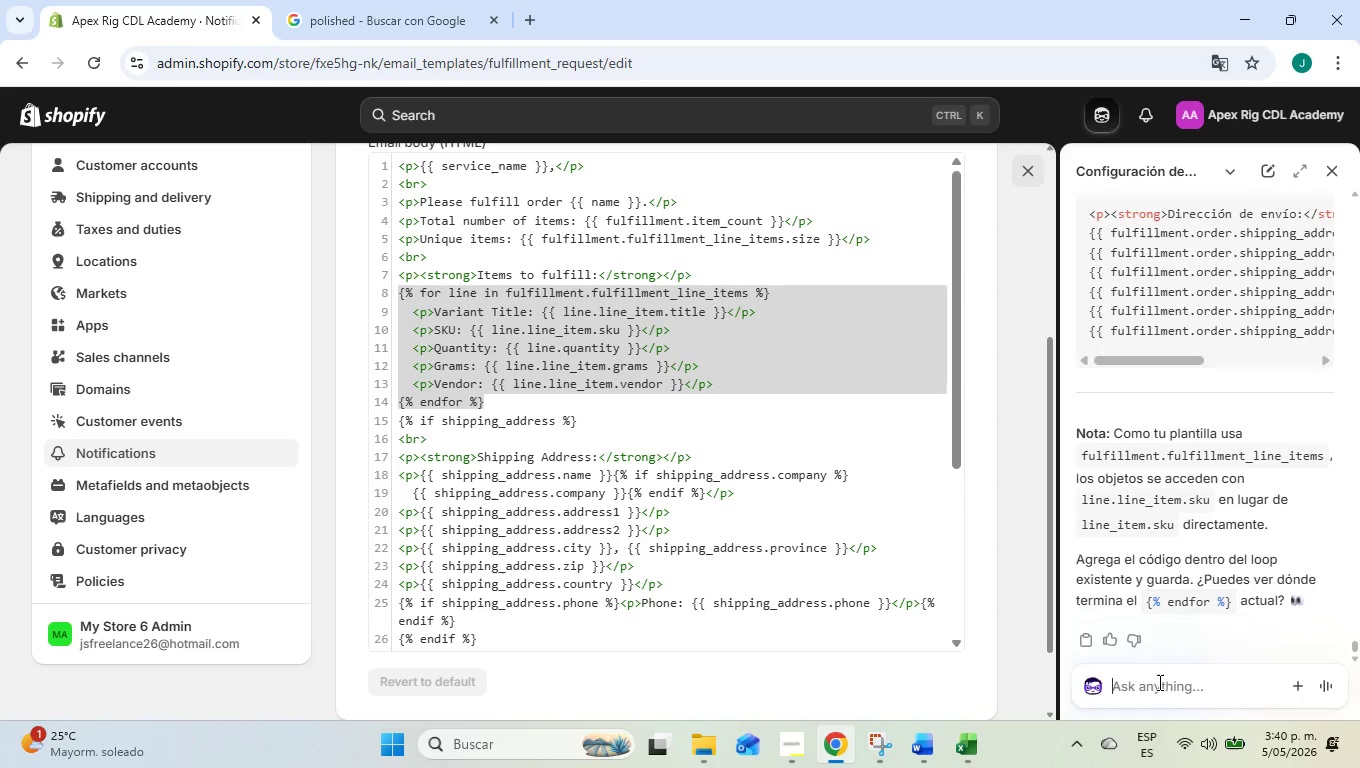 
key(Control+V)
 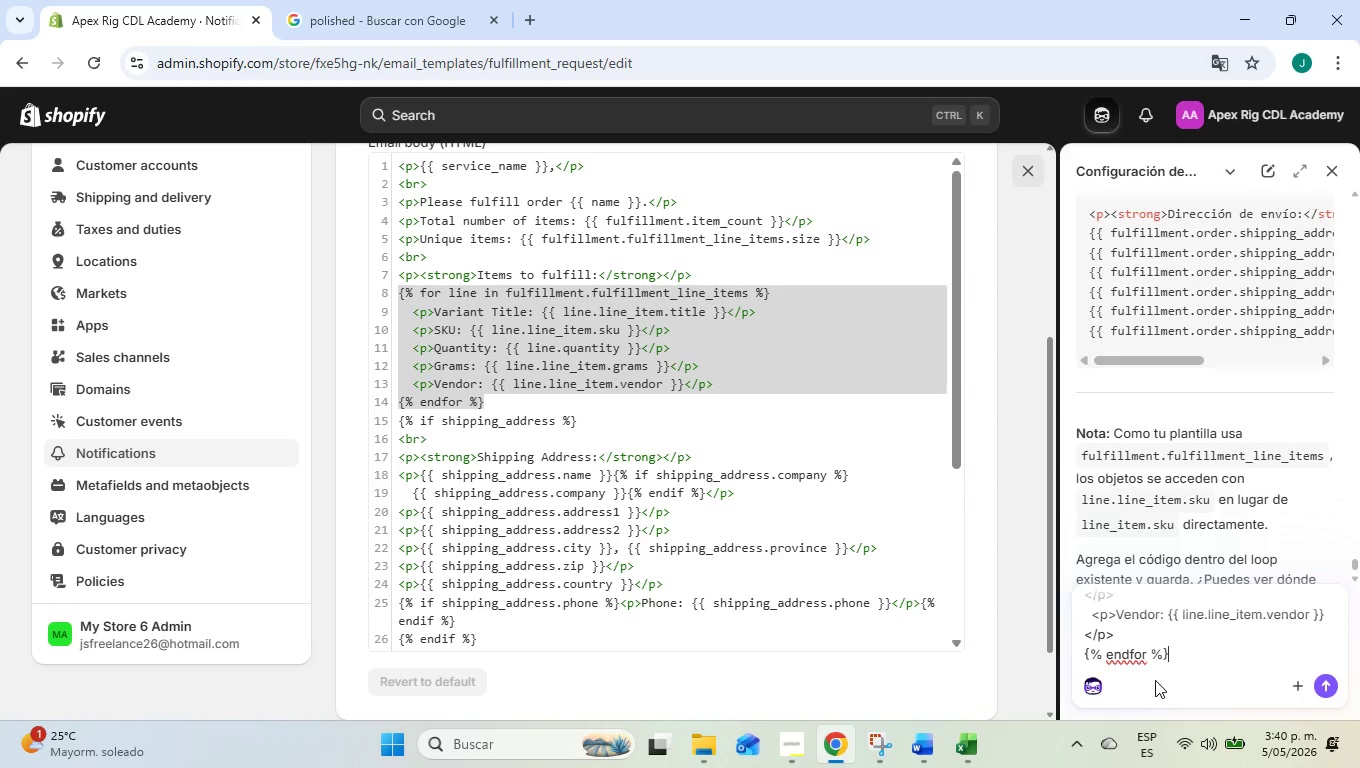 
type( aqui)
 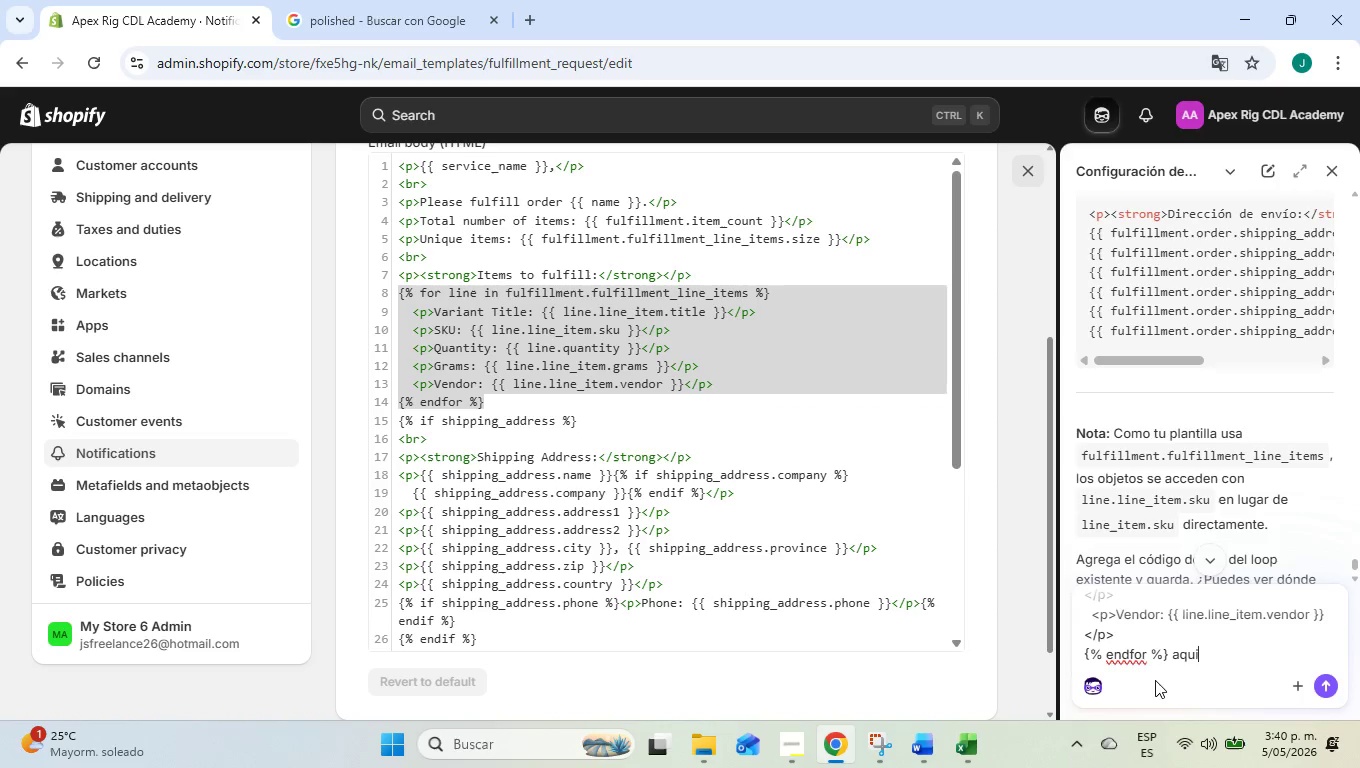 
key(Enter)
 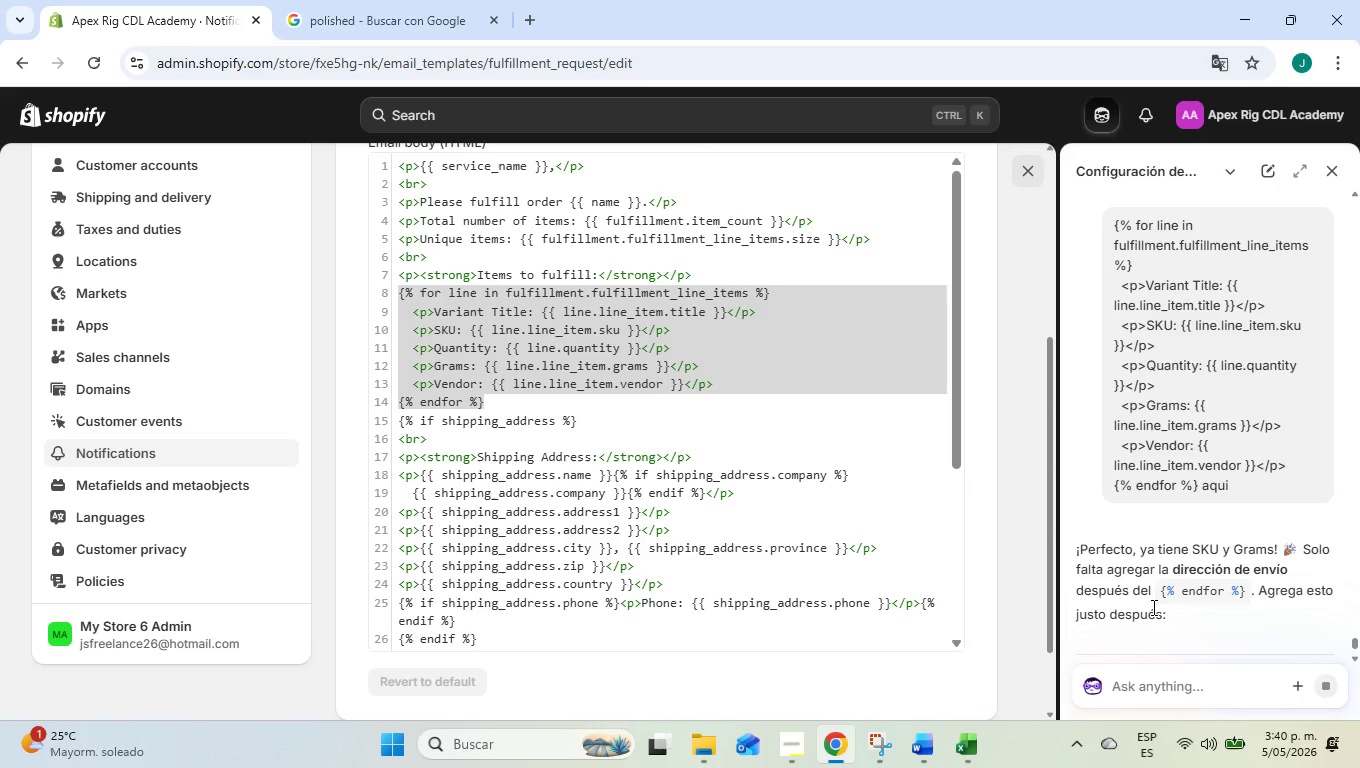 
wait(6.86)
 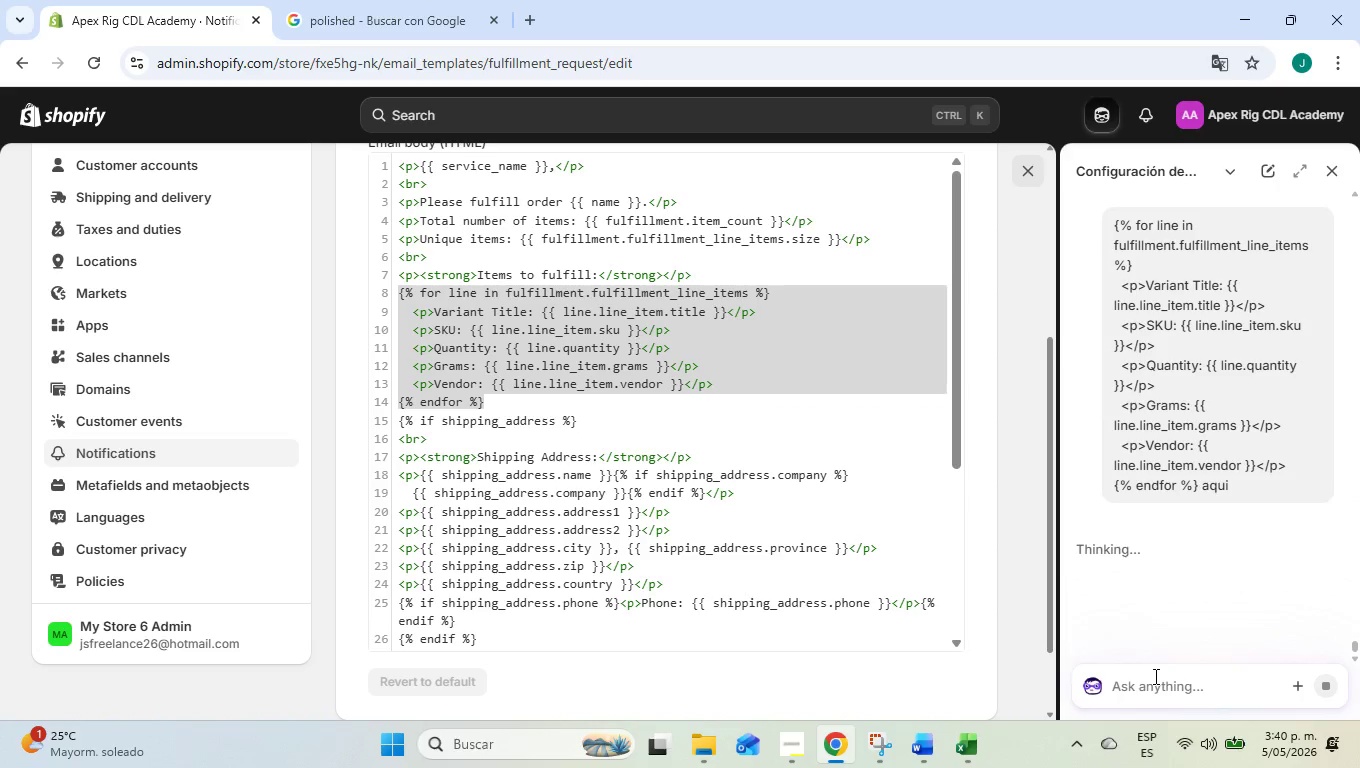 
scroll: coordinate [1206, 579], scroll_direction: down, amount: 3.0
 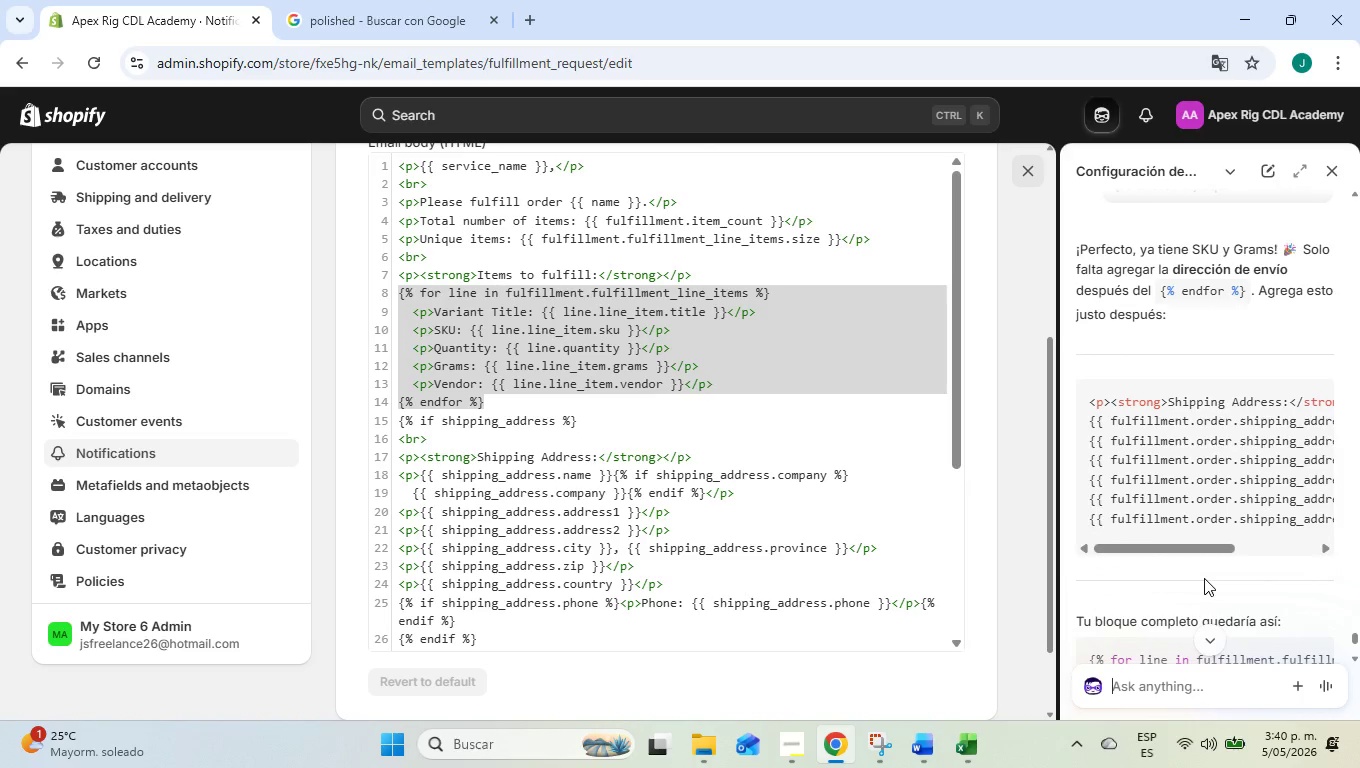 
scroll: coordinate [1178, 446], scroll_direction: up, amount: 2.0
 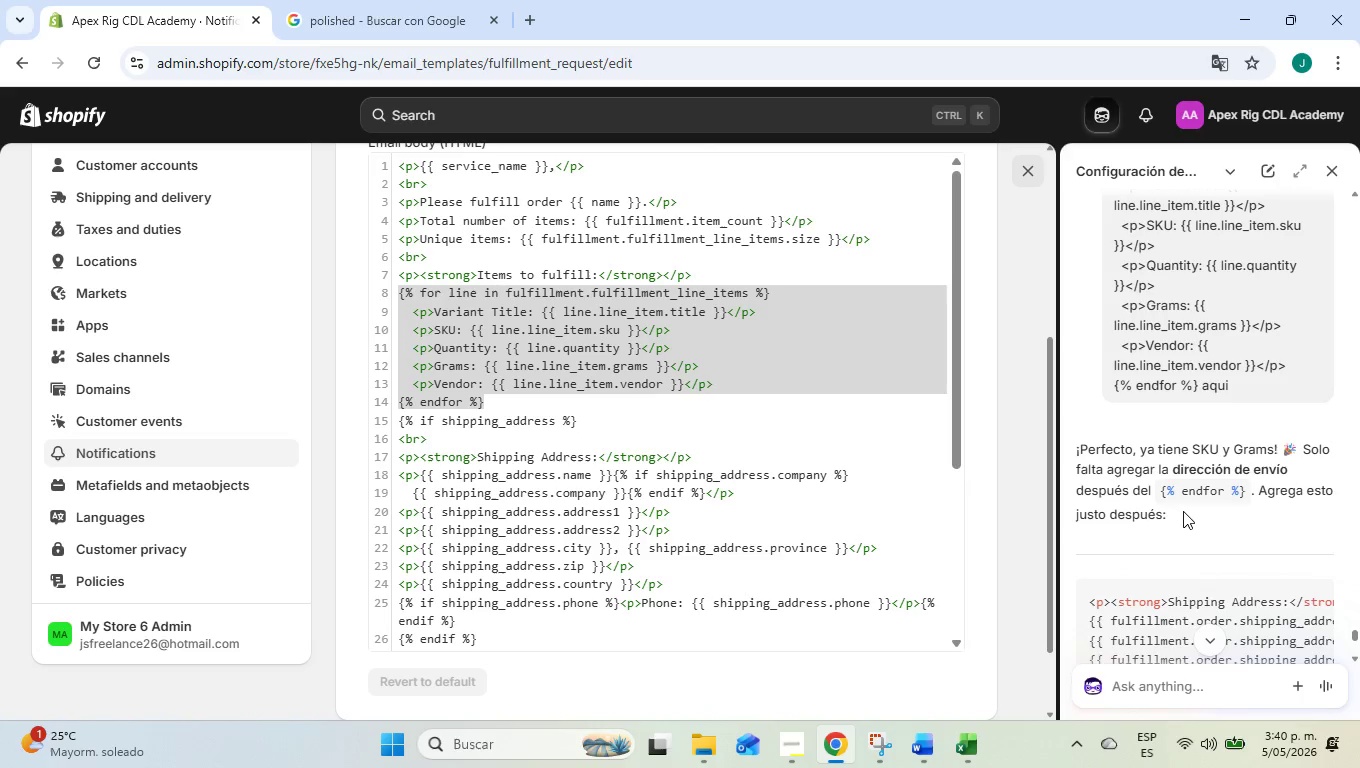 
wait(8.21)
 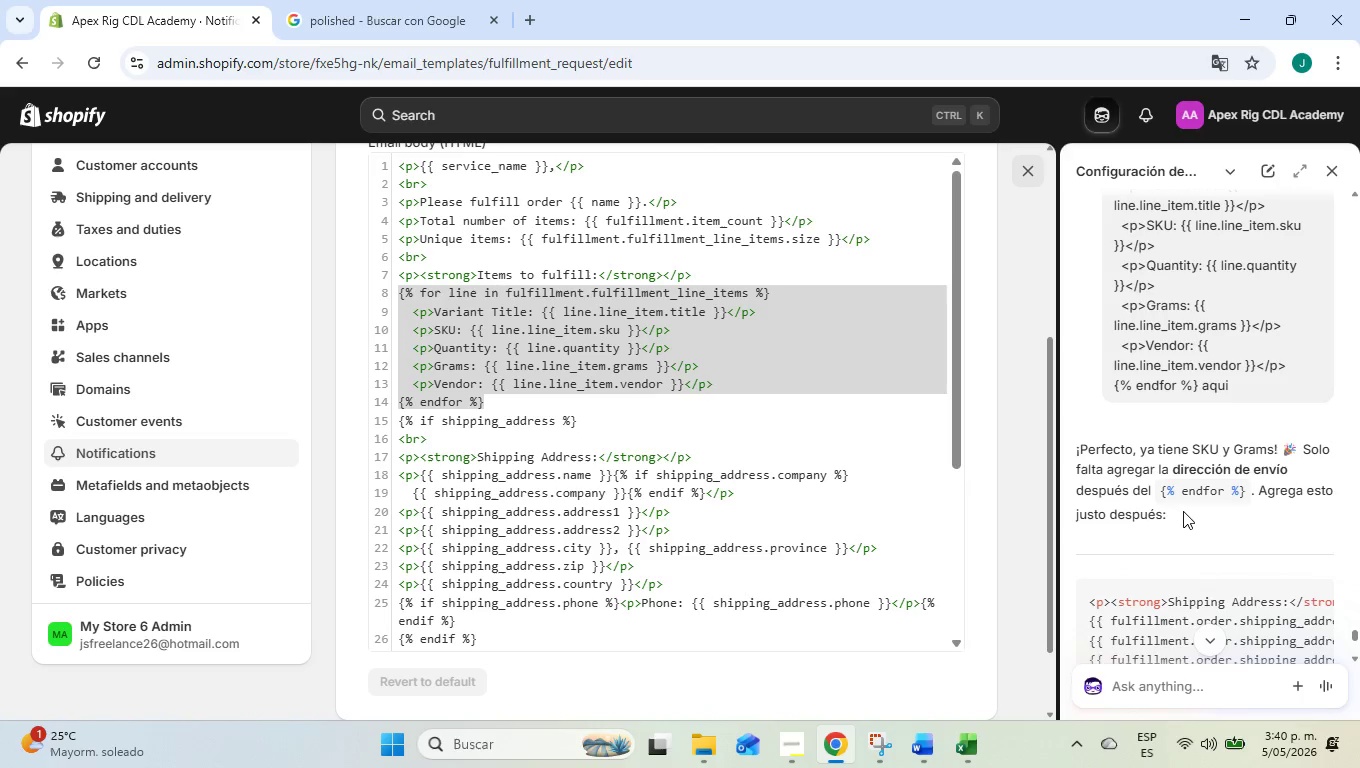 
left_click([804, 764])